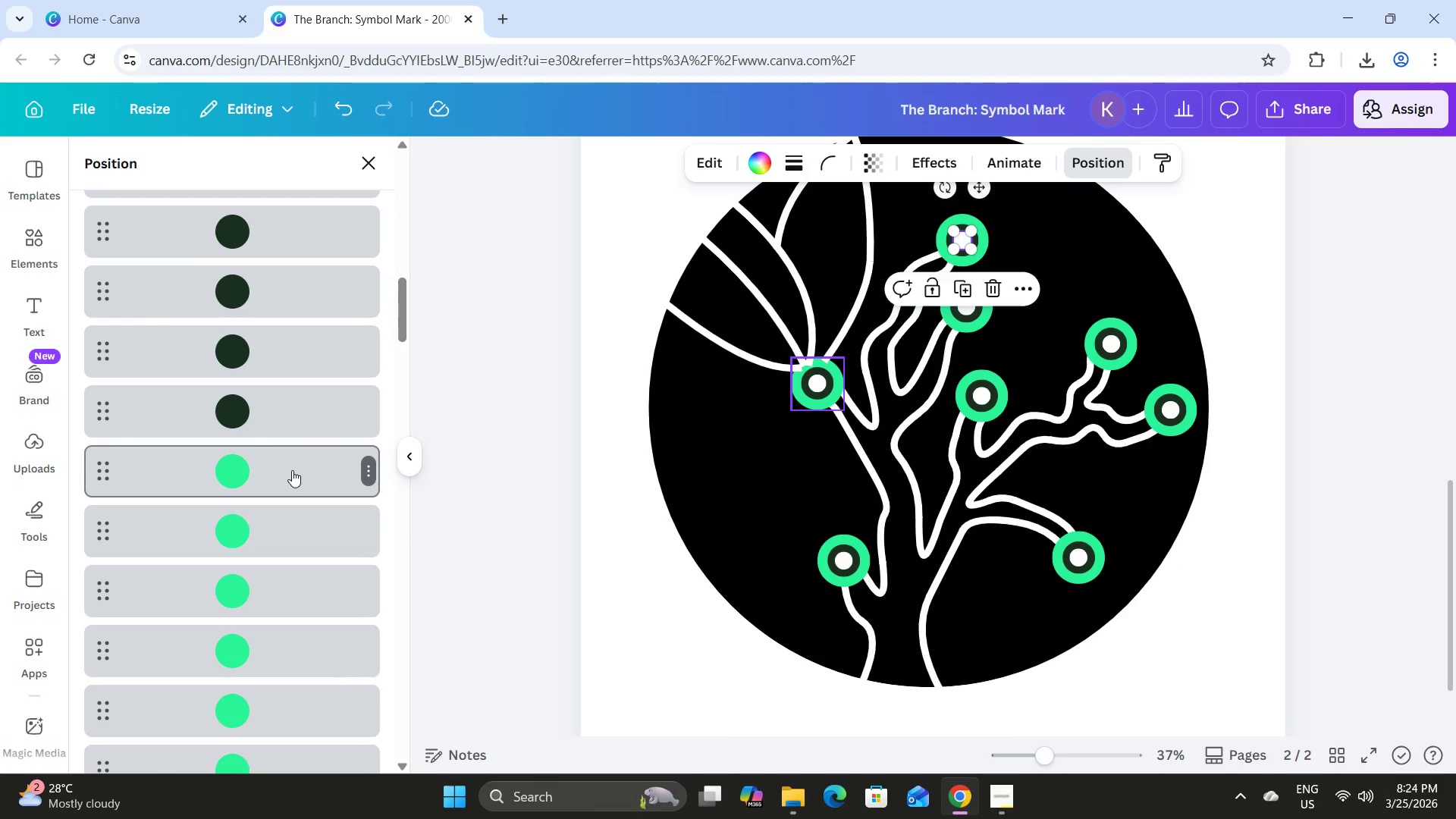 
scroll: coordinate [292, 469], scroll_direction: none, amount: 0.0
 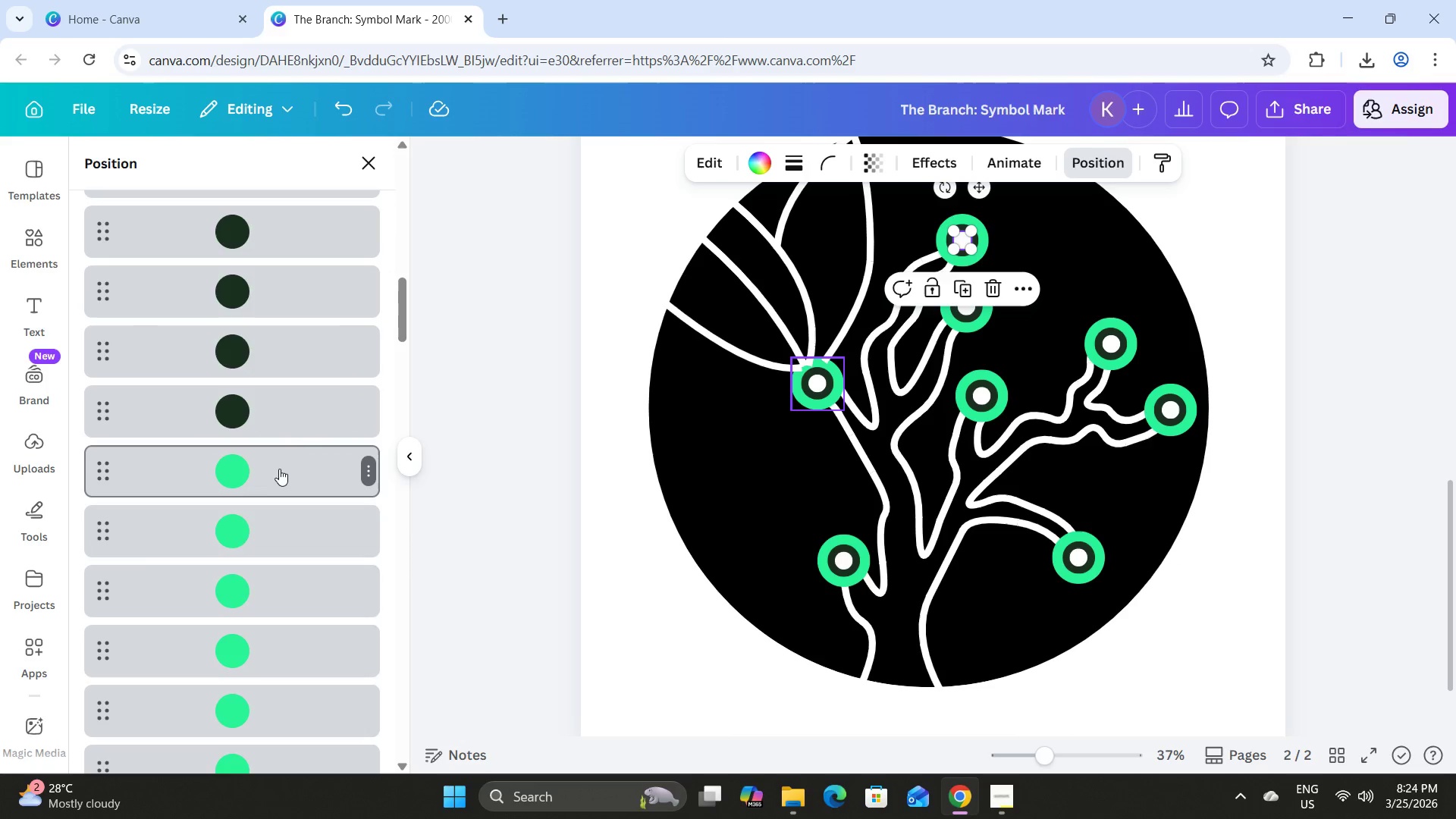 
hold_key(key=ShiftLeft, duration=0.61)
left_click([278, 469])
 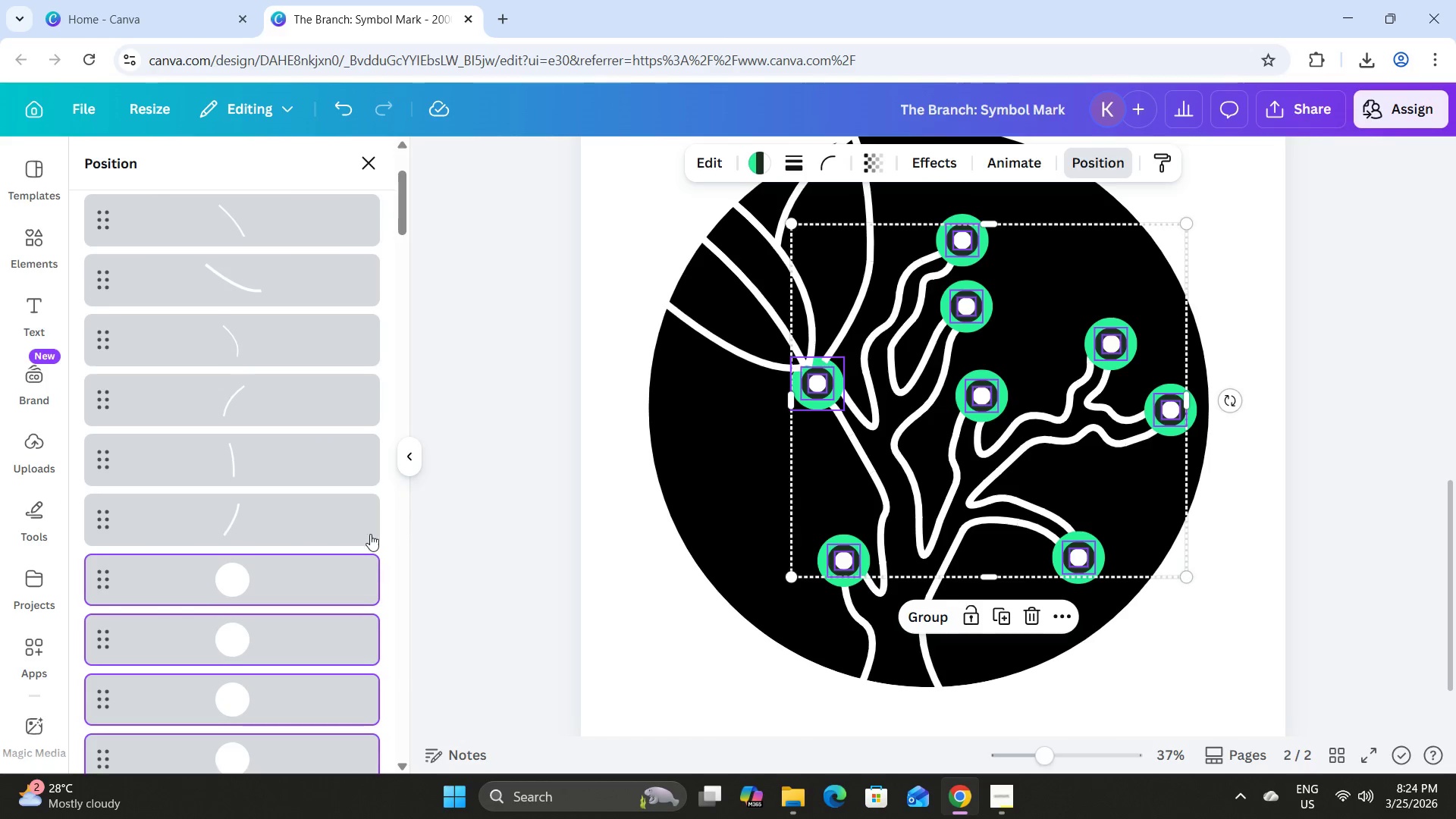 
left_click([293, 576])
 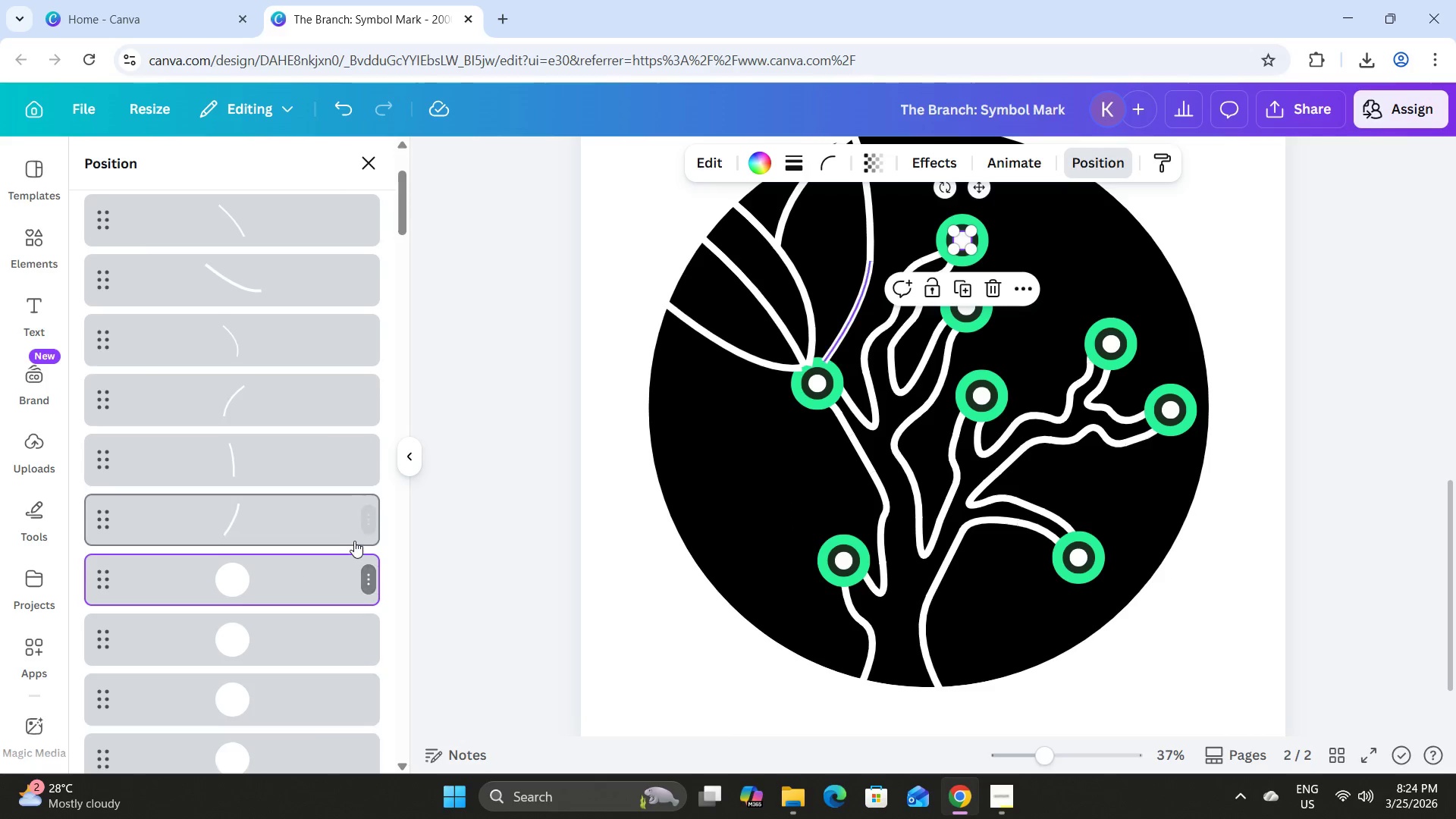 
scroll: coordinate [350, 538], scroll_direction: down, amount: 11.0
 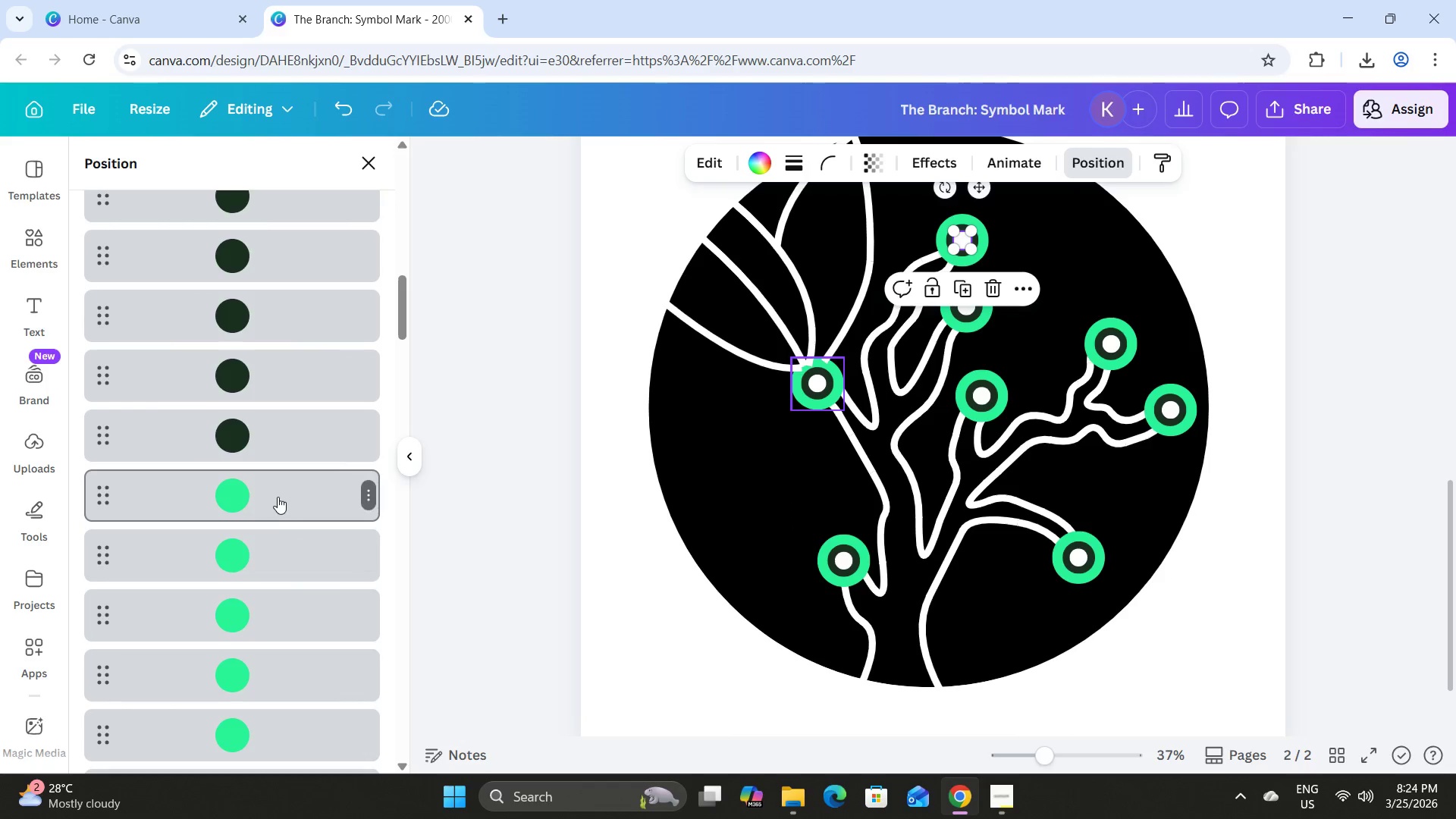 
left_click([277, 497])
 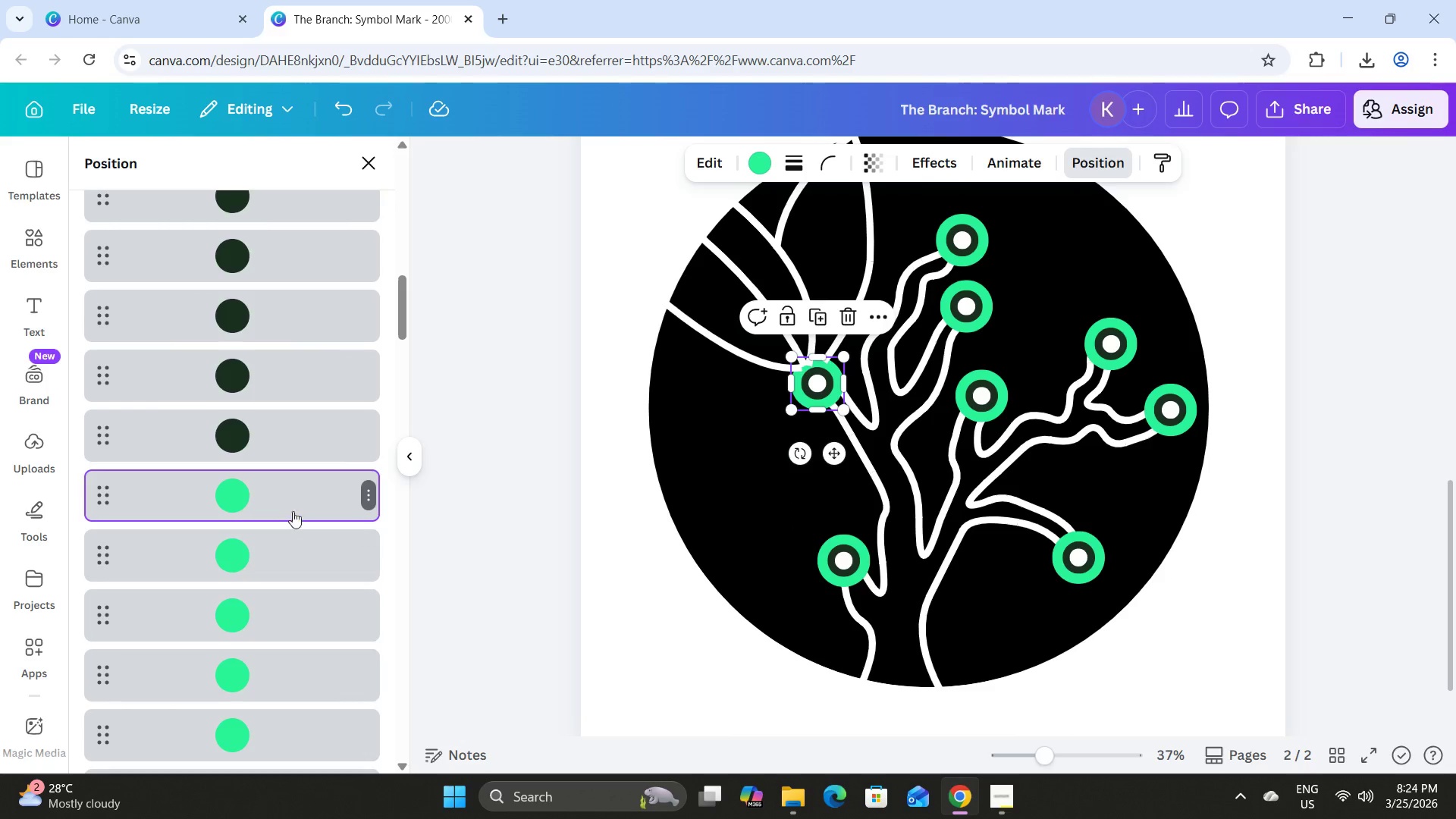 
hold_key(key=ShiftLeft, duration=1.5)
left_click([306, 532])
 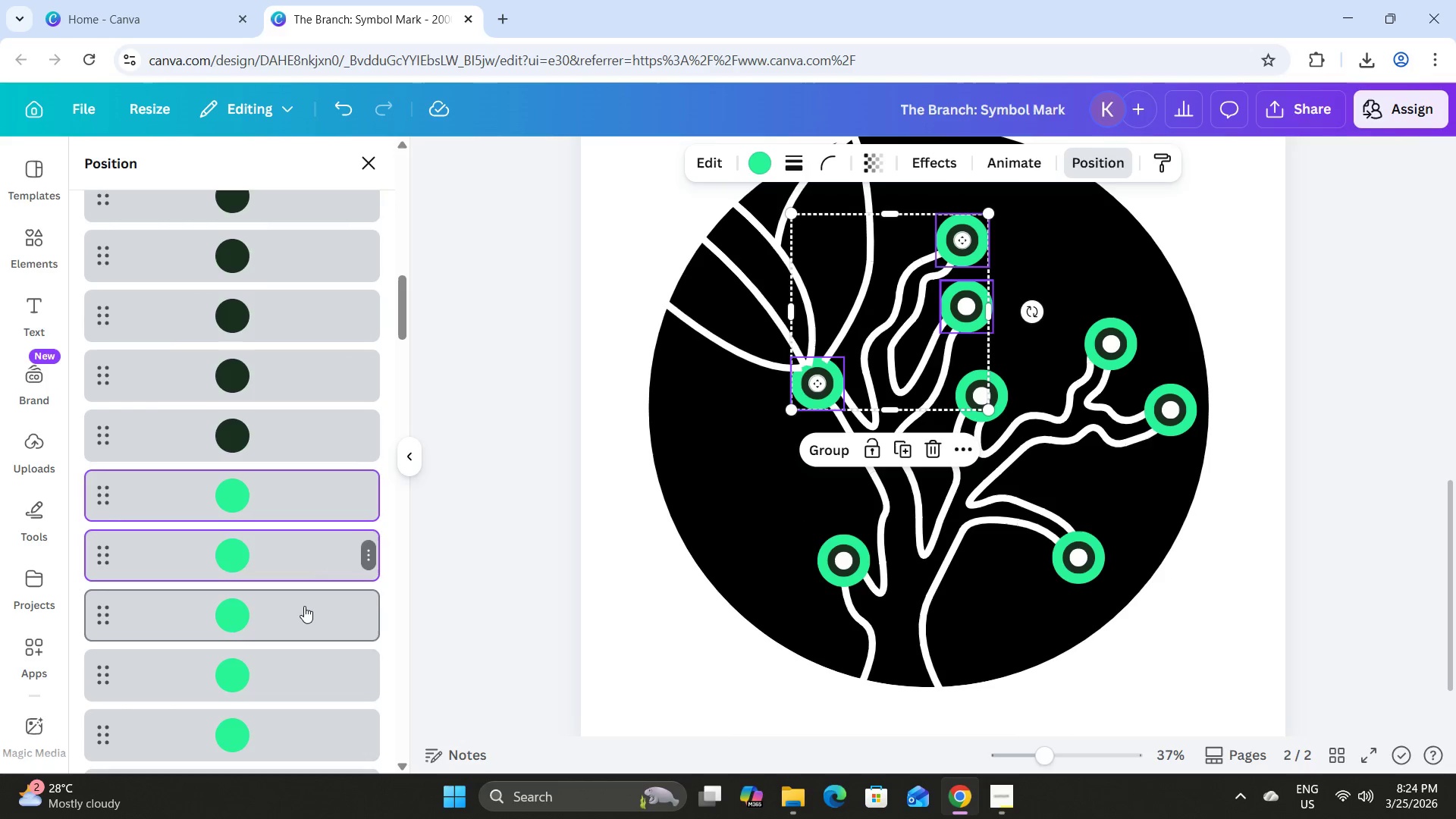 
left_click([303, 611])
 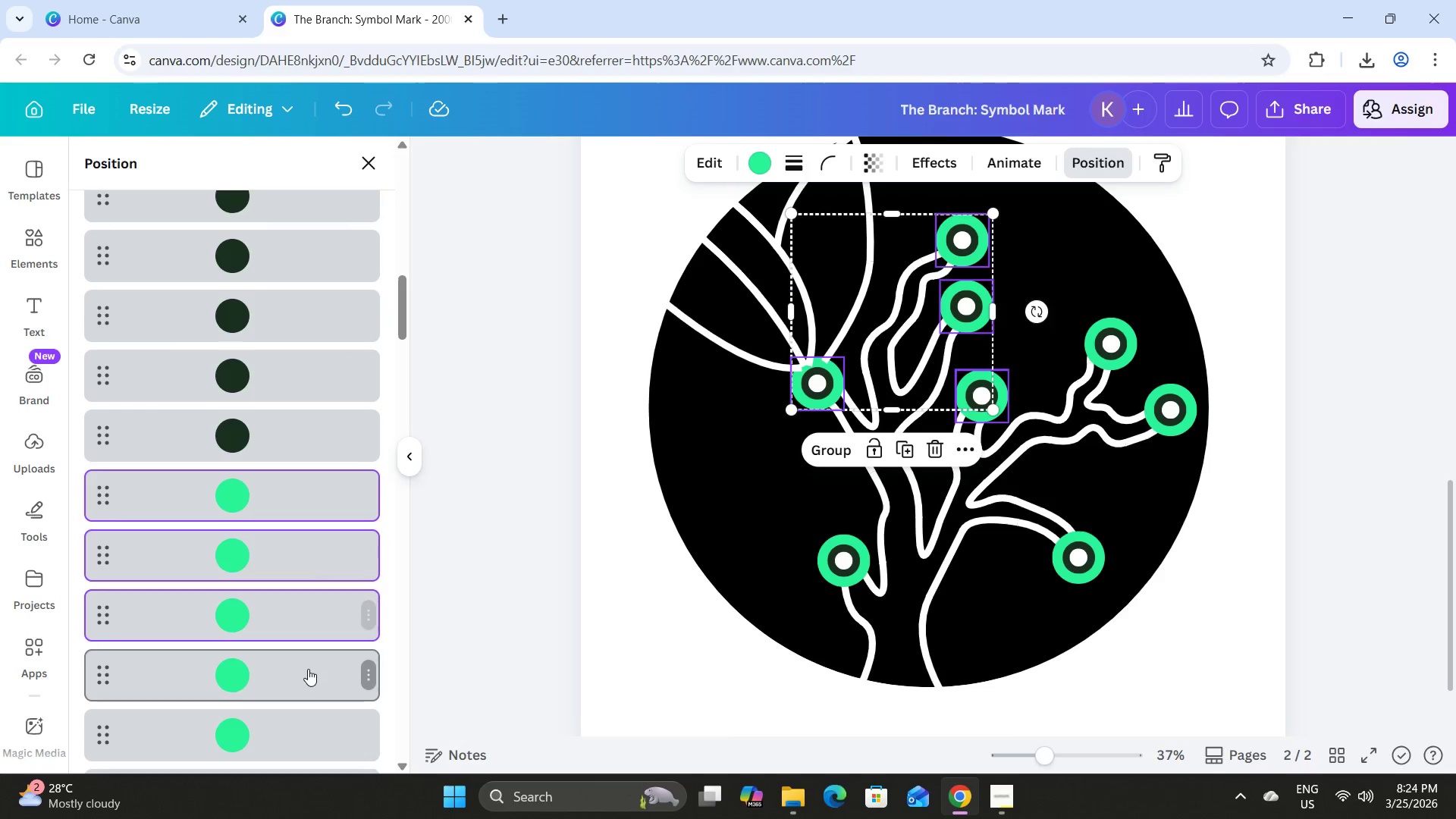 
double_click([309, 670])
 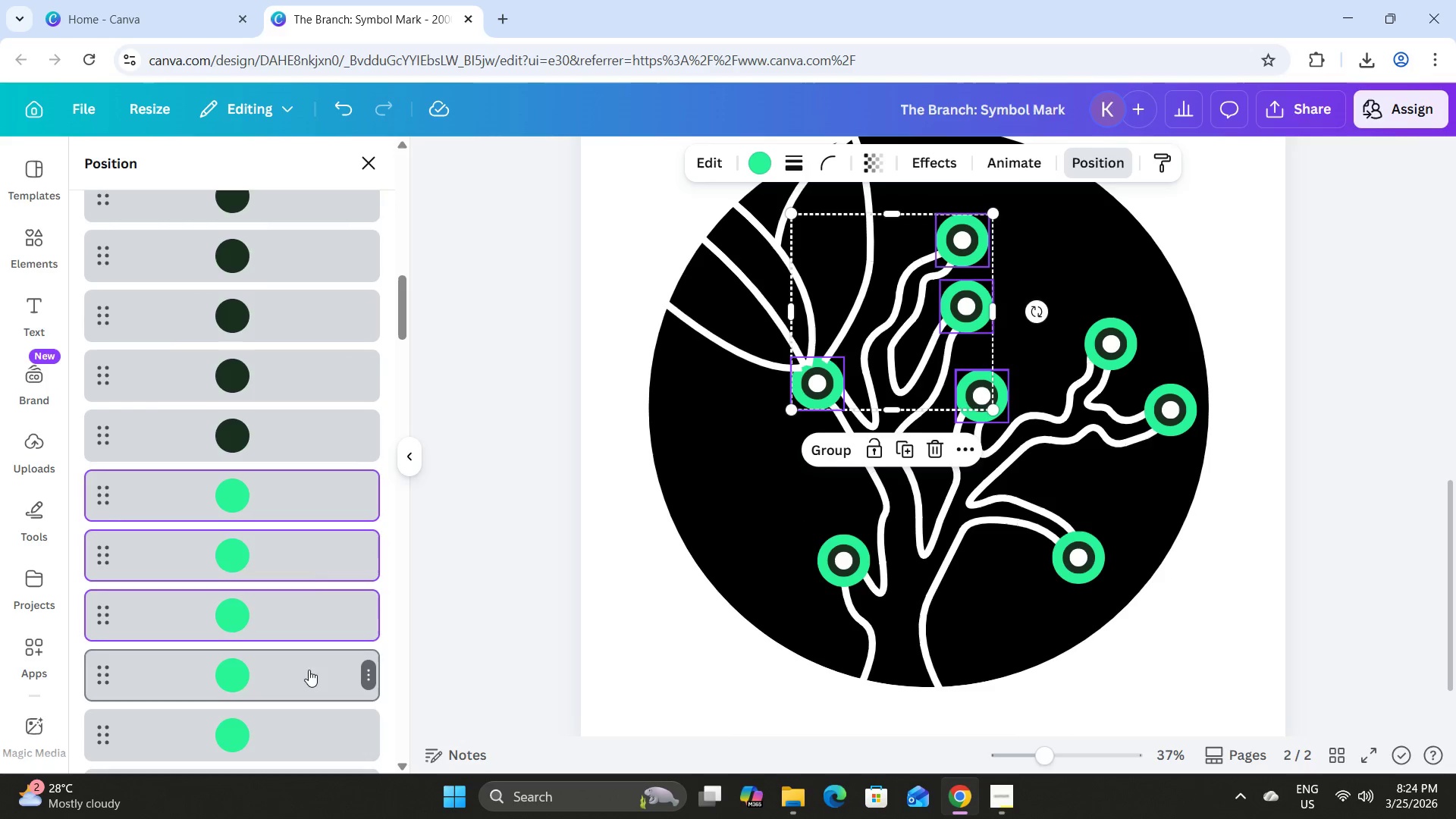 
key(Shift+ShiftLeft)
 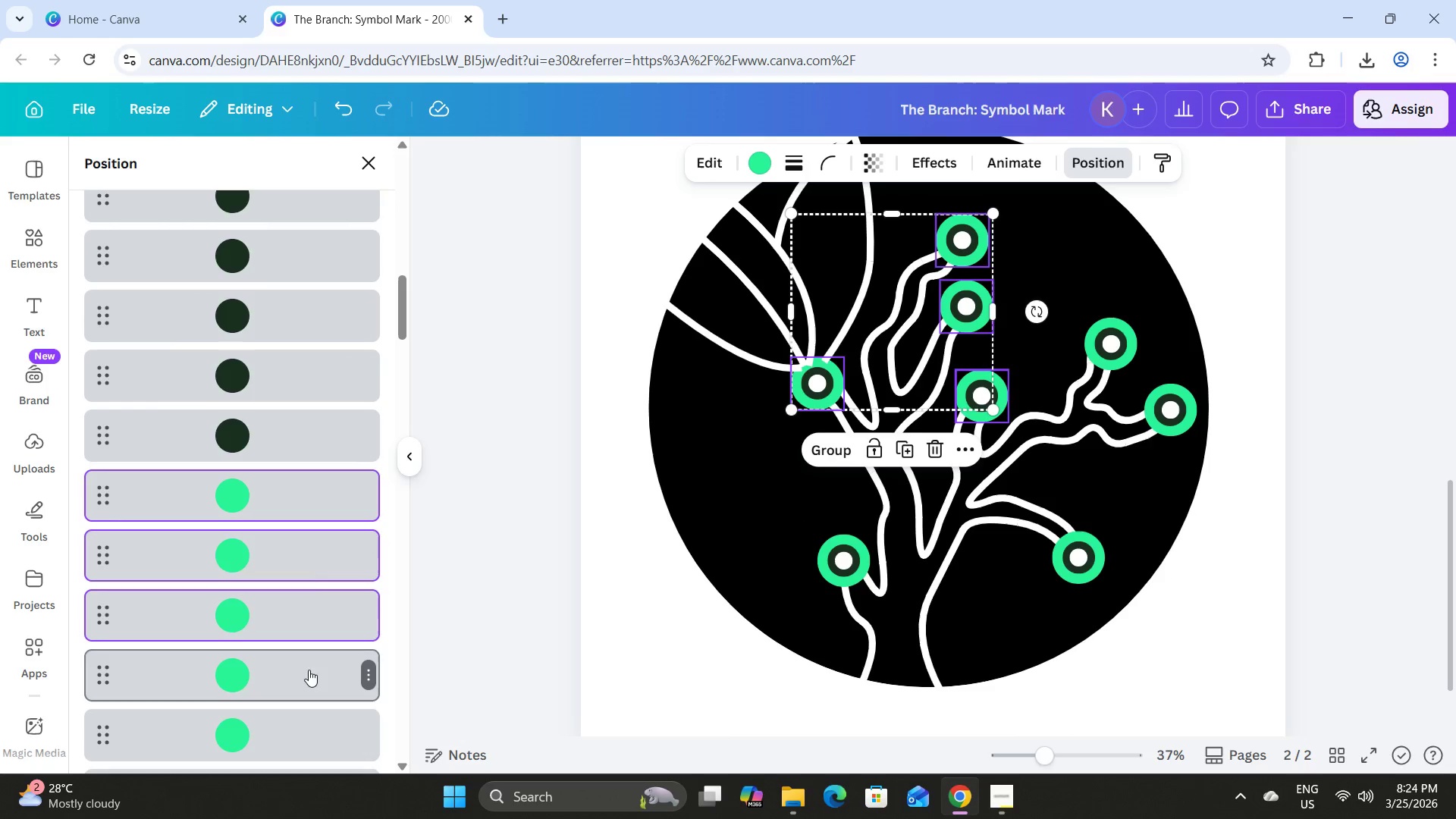 
key(Shift+ShiftLeft)
 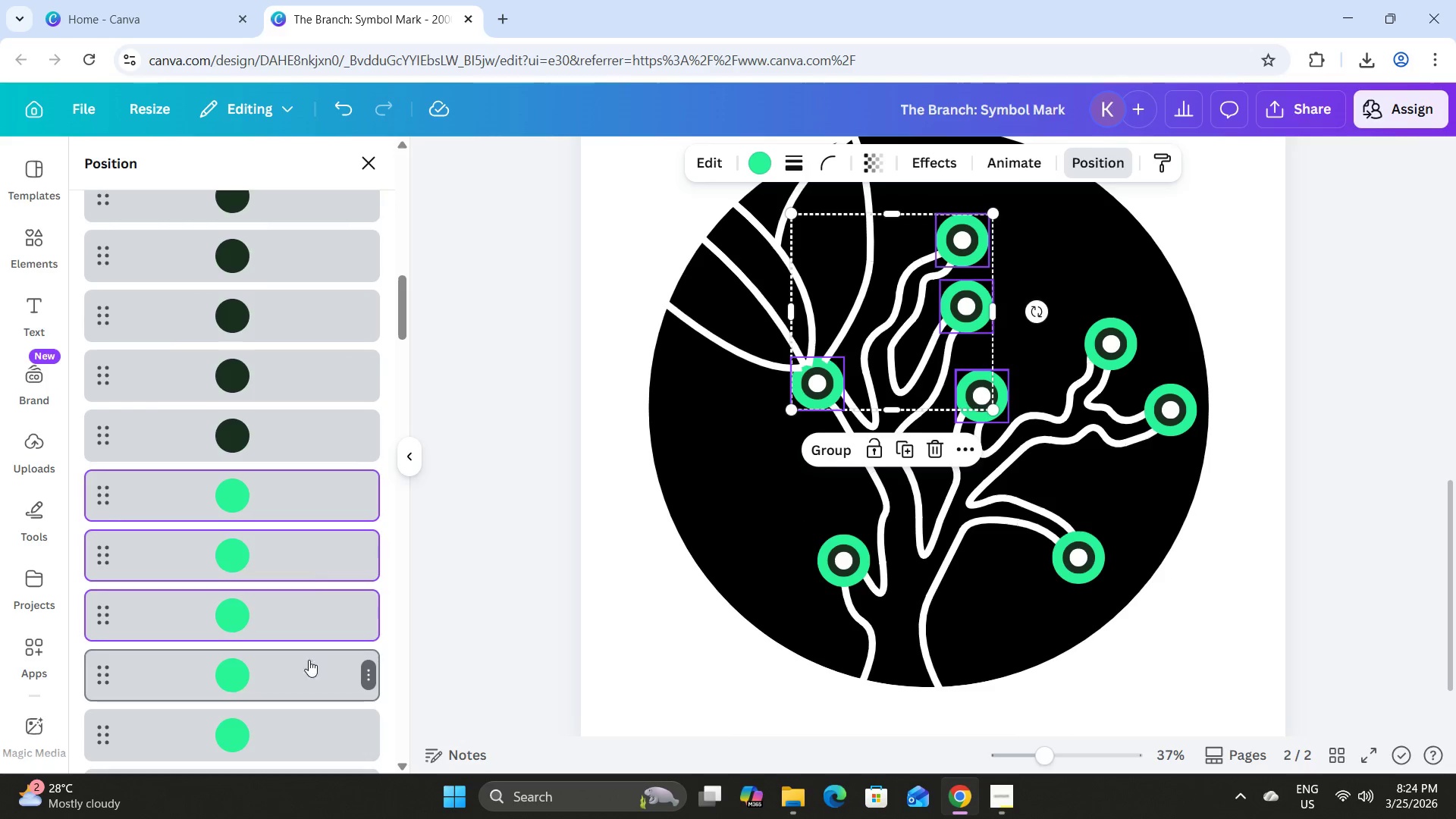 
key(Shift+ShiftLeft)
 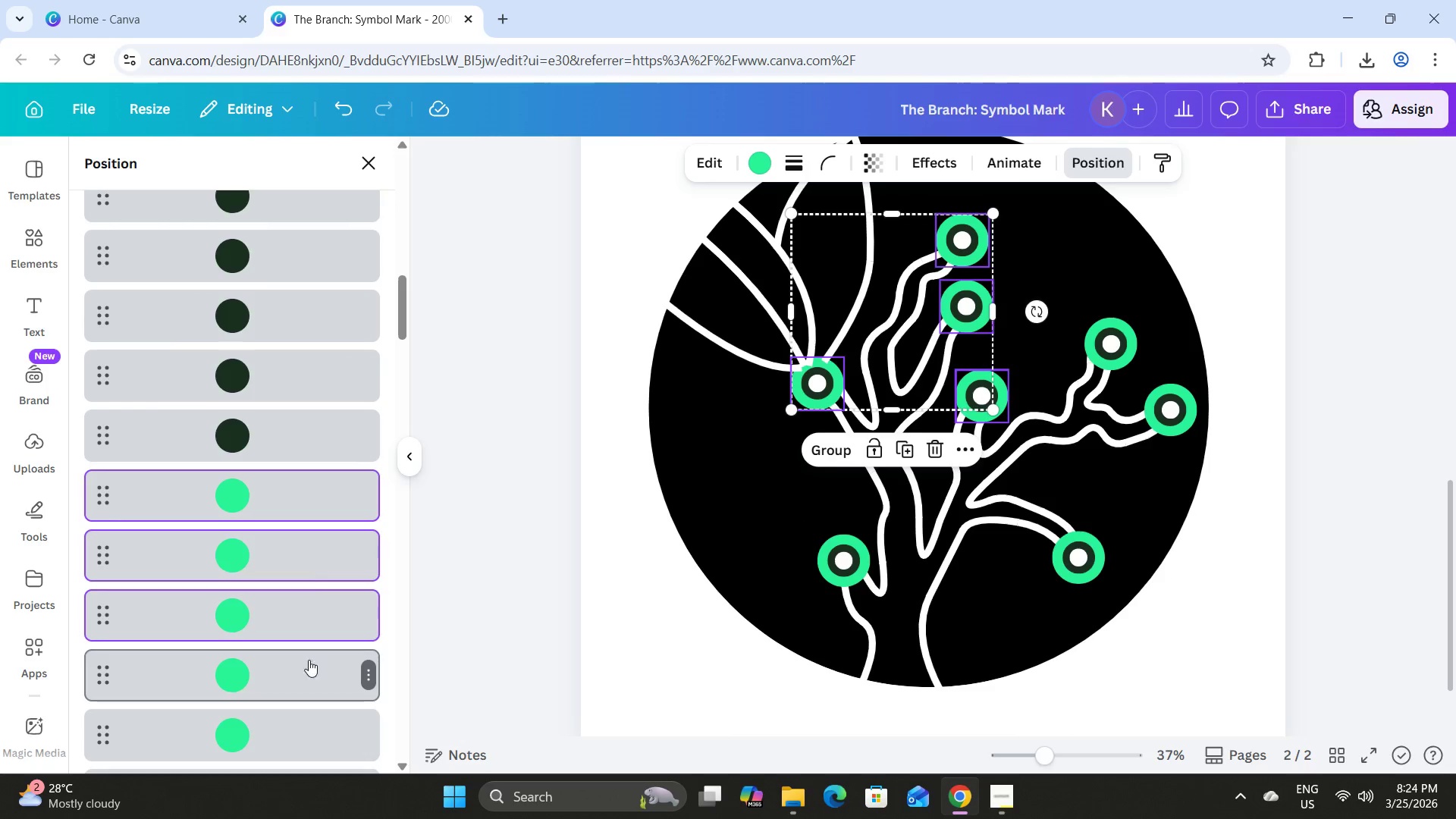 
key(Shift+ShiftLeft)
 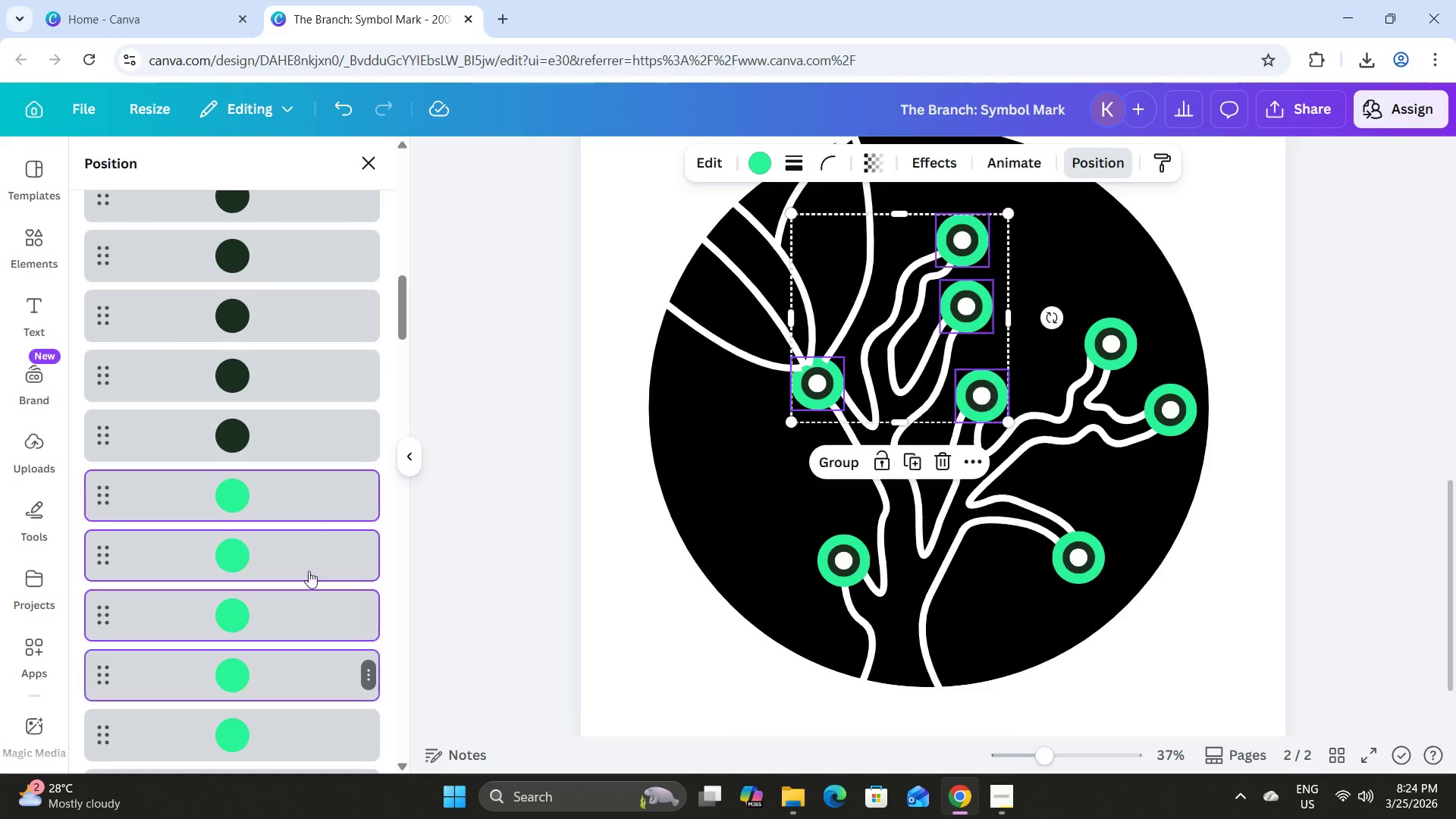 
key(Shift+ShiftLeft)
 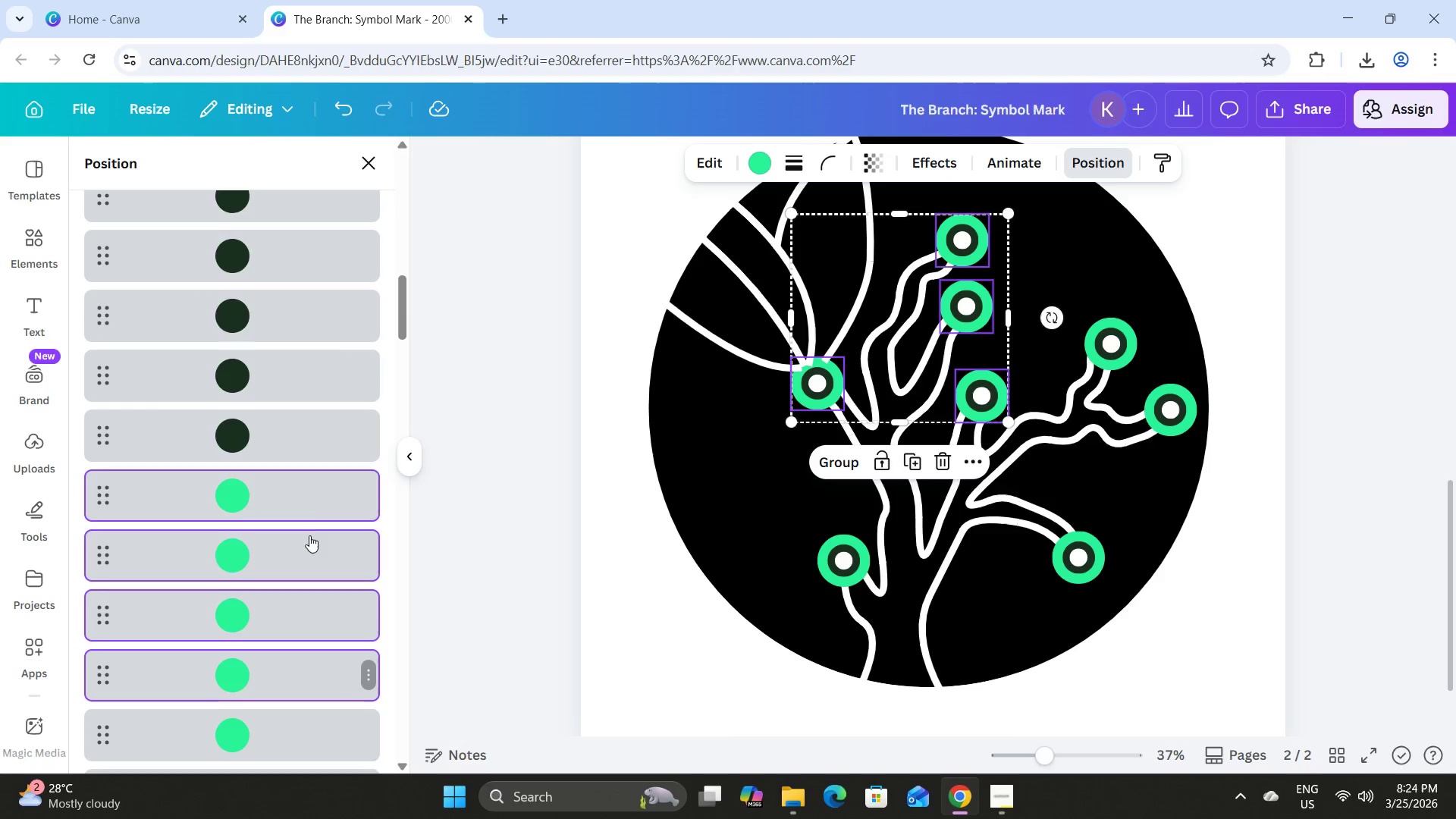 
hold_key(key=ShiftLeft, duration=1.91)
scroll: coordinate [314, 519], scroll_direction: down, amount: 3.0
 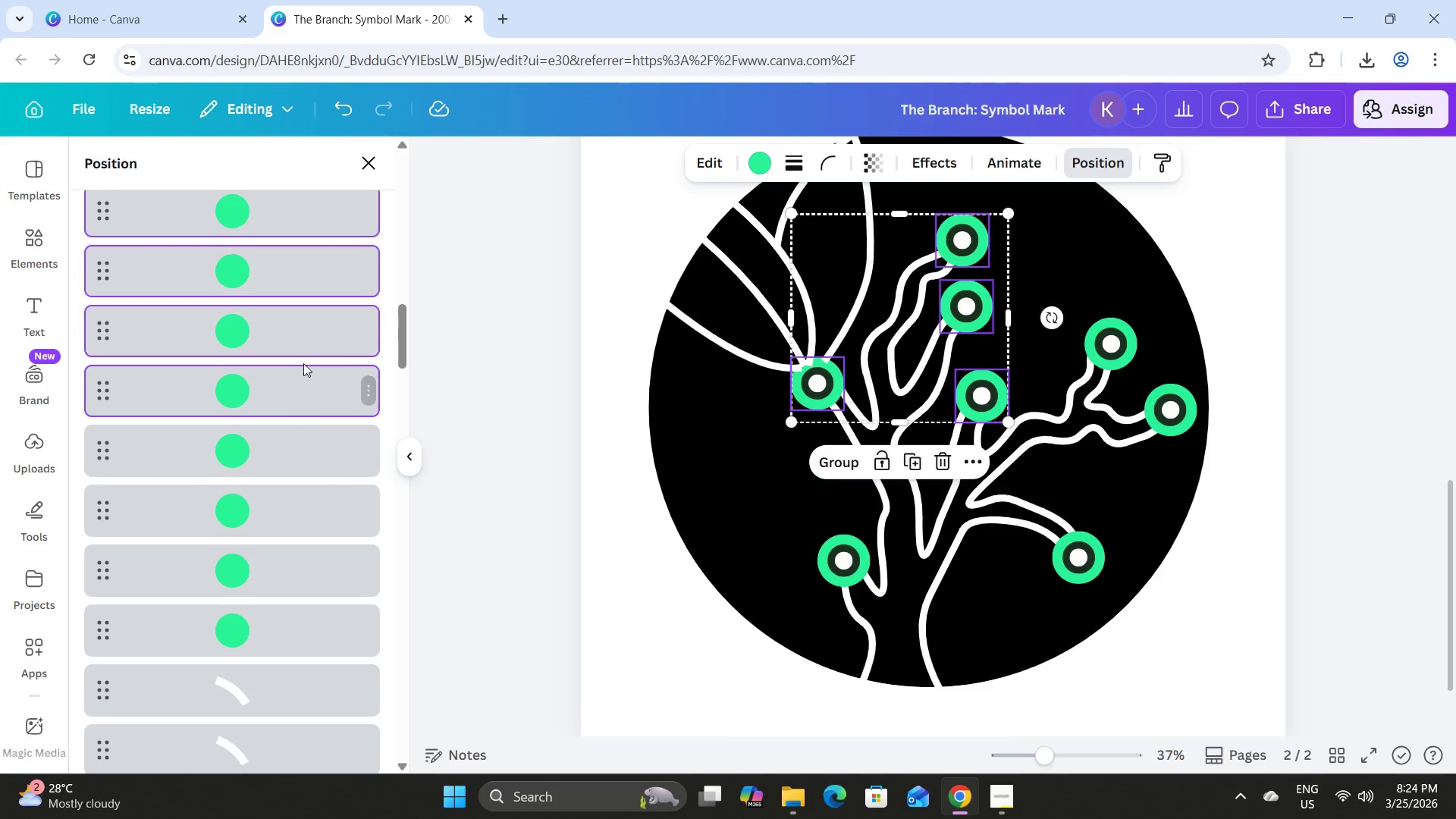 
hold_key(key=ShiftLeft, duration=1.5)
 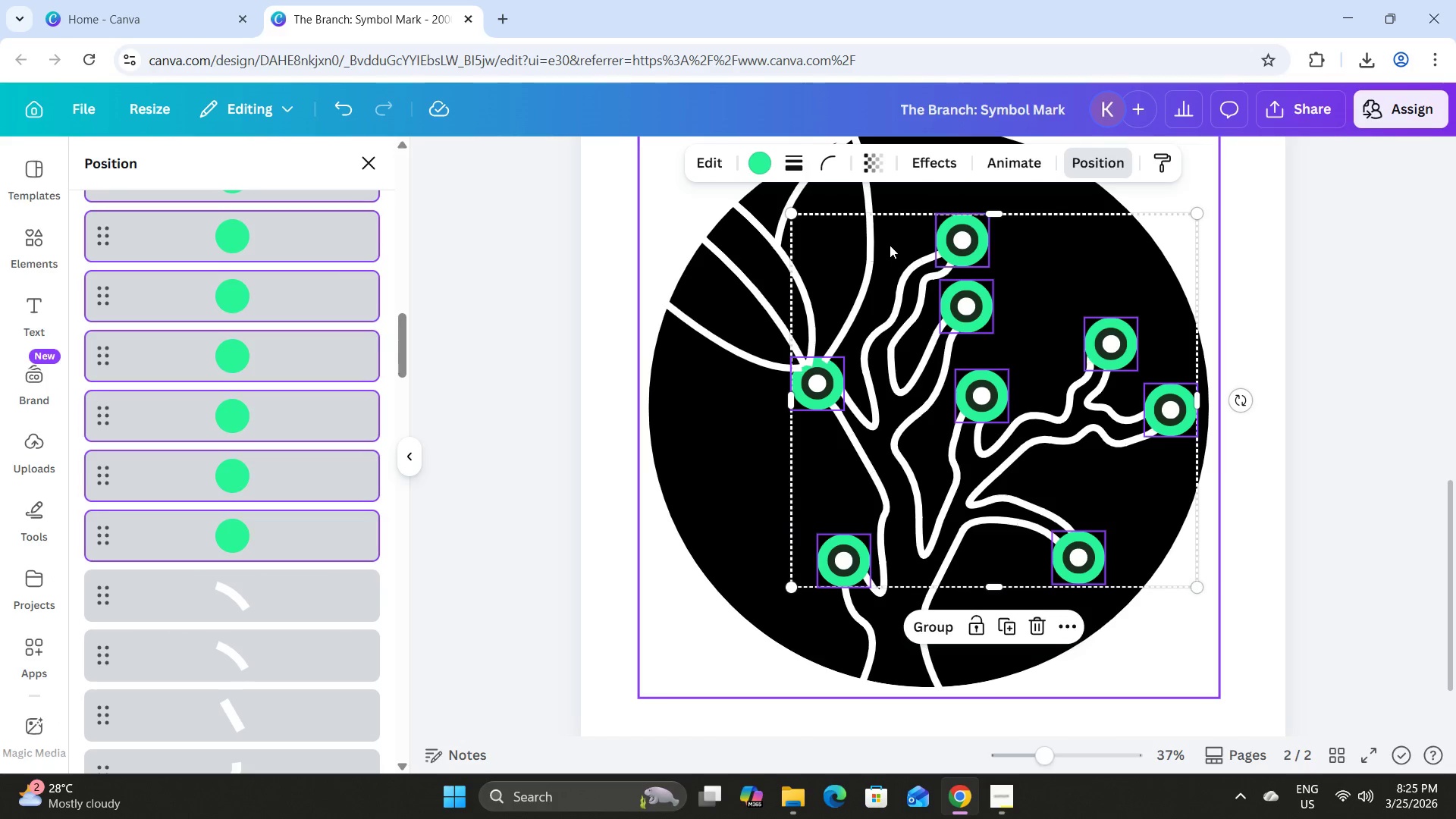 
scroll: coordinate [317, 419], scroll_direction: down, amount: 1.0
 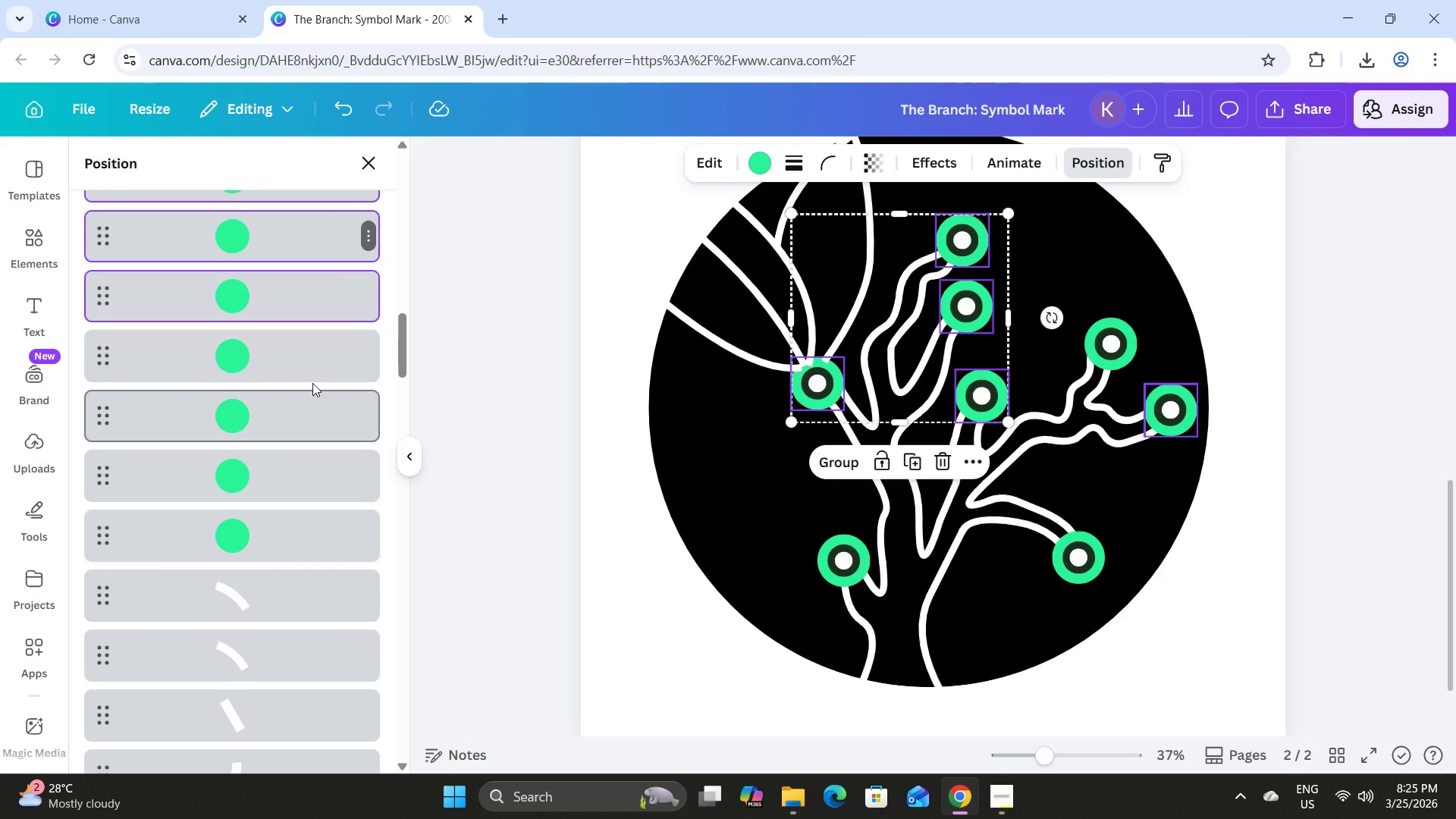 
left_click([306, 351])
 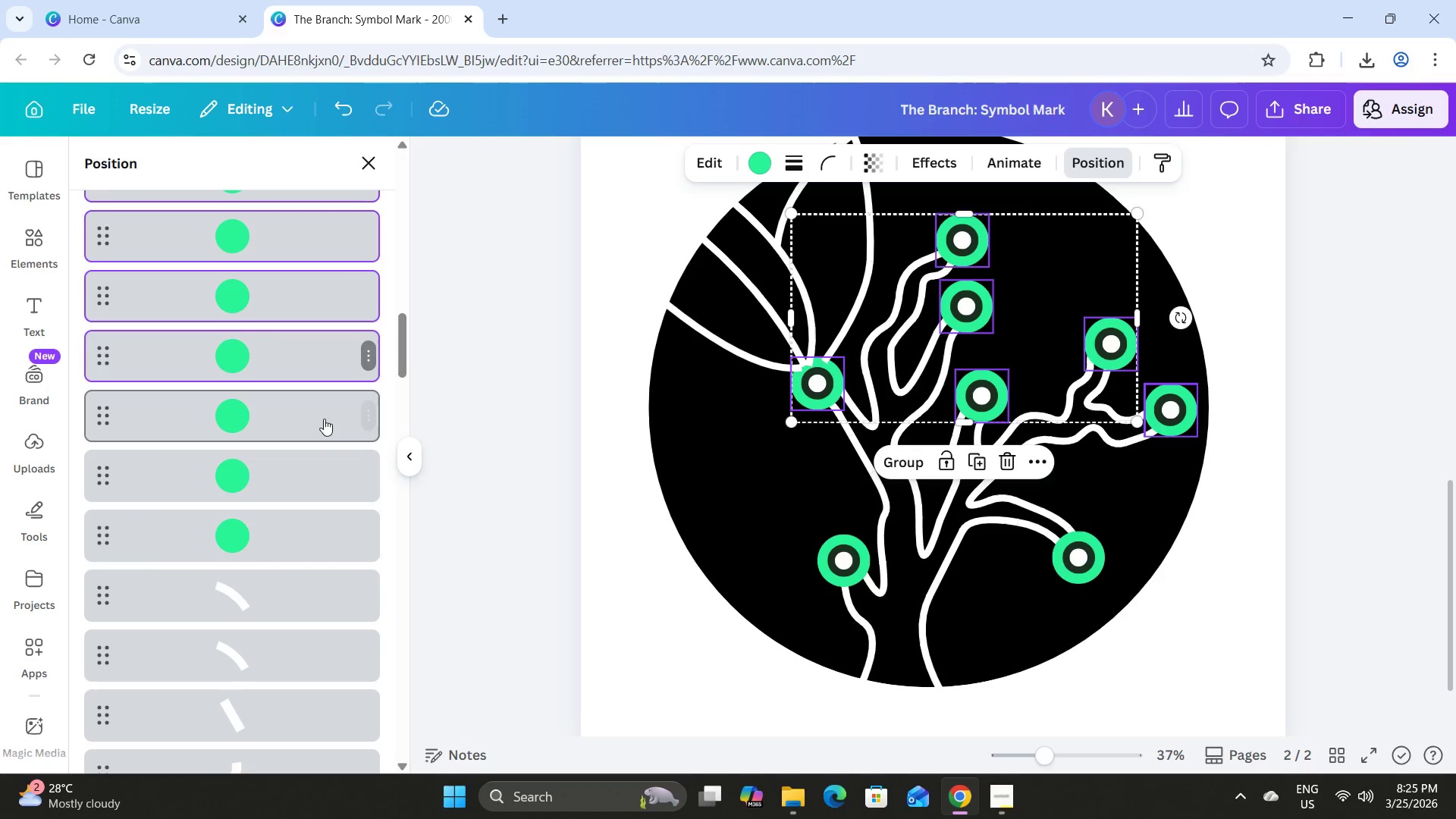 
double_click([325, 421])
 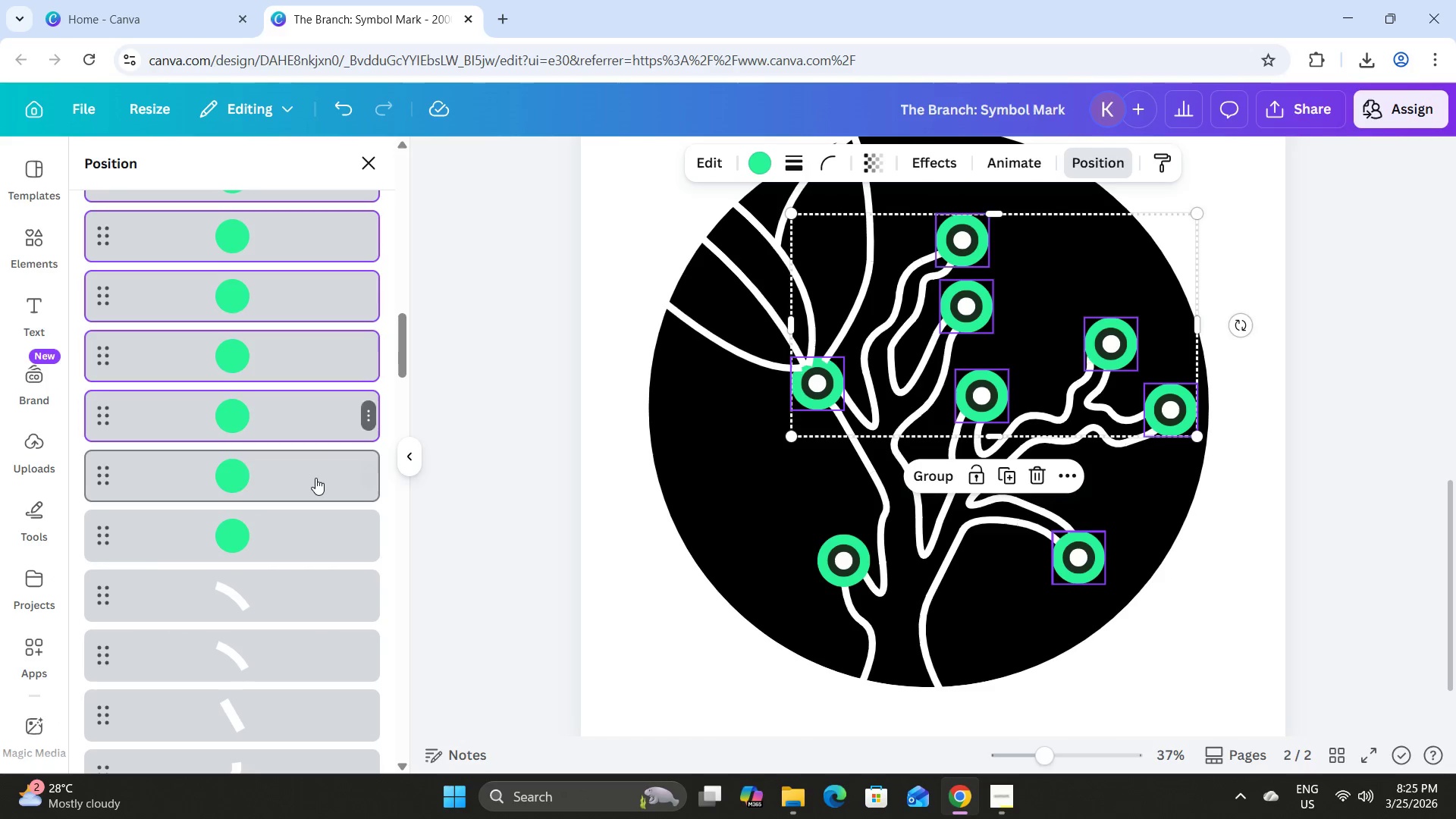 
triple_click([315, 479])
 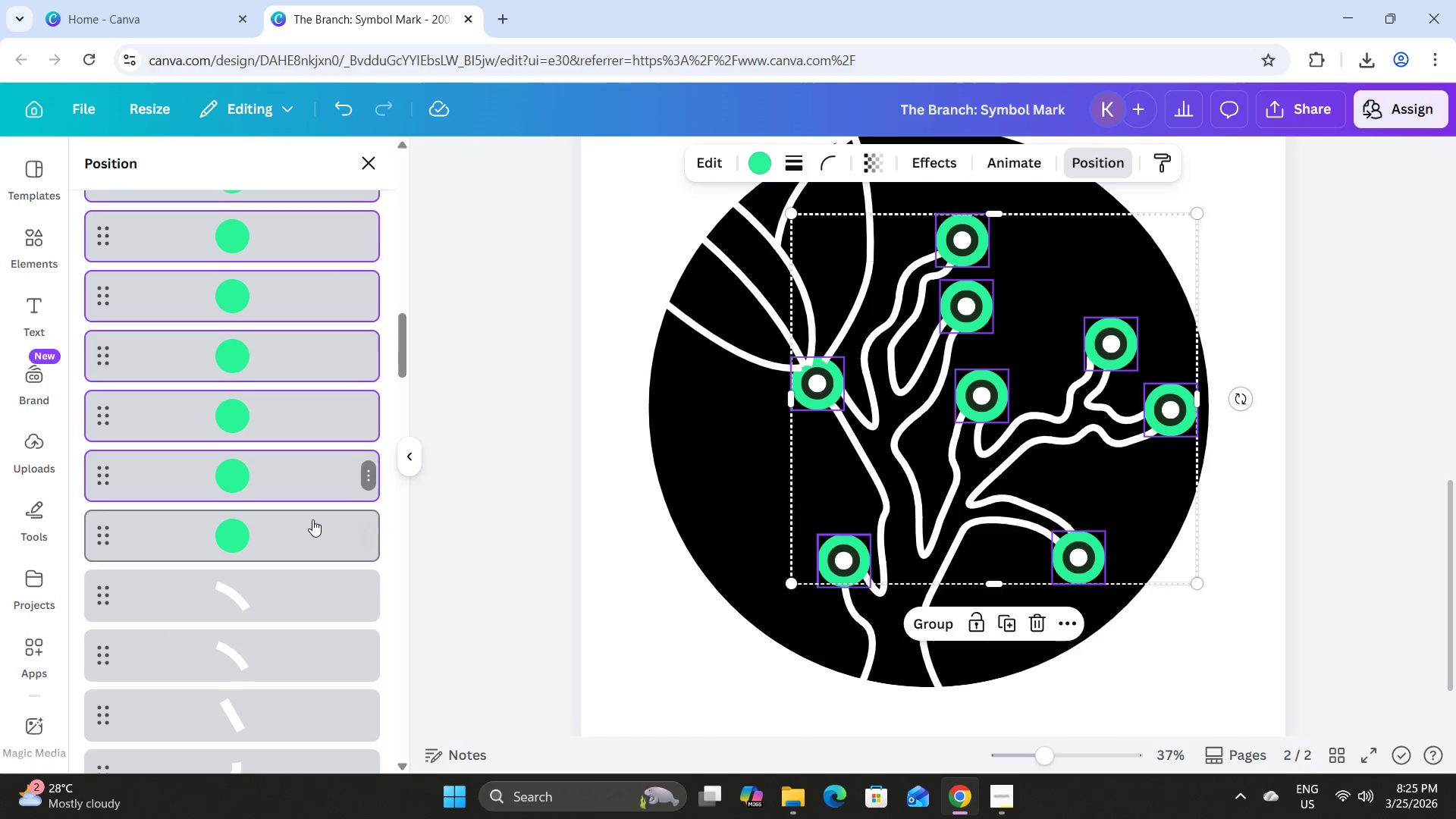 
triple_click([312, 520])
 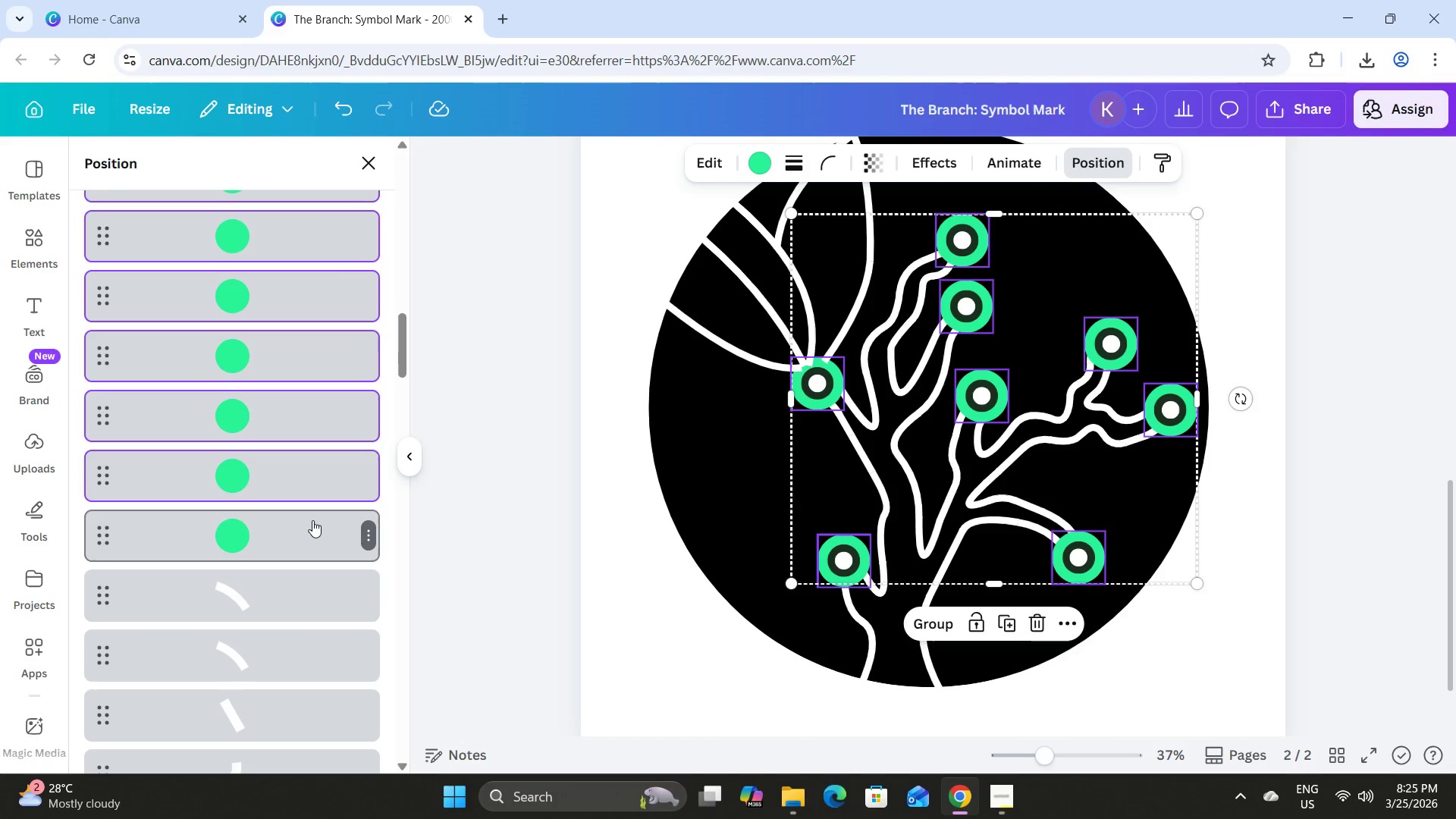 
key(Shift+ShiftLeft)
 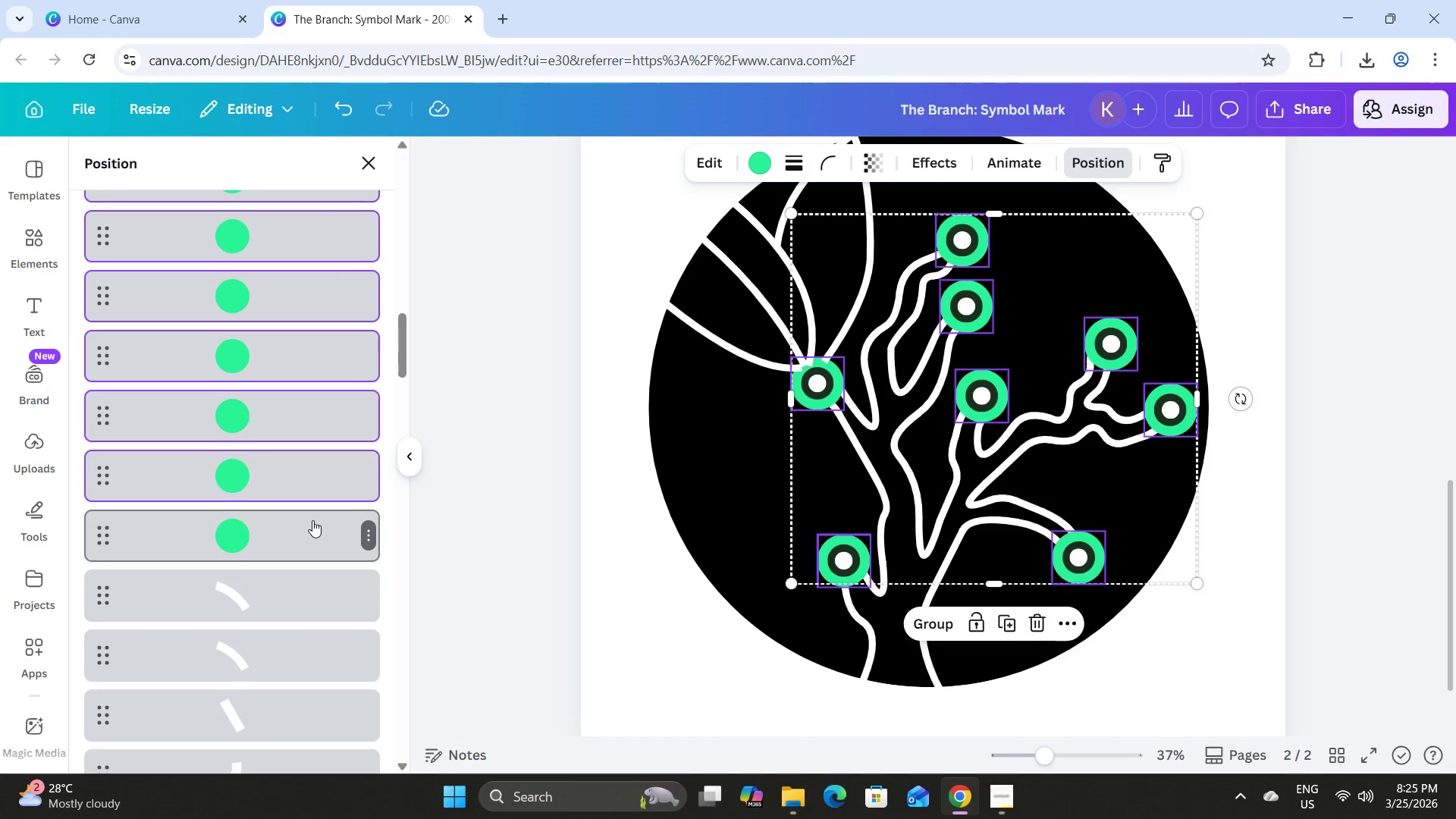 
key(Shift+ShiftLeft)
 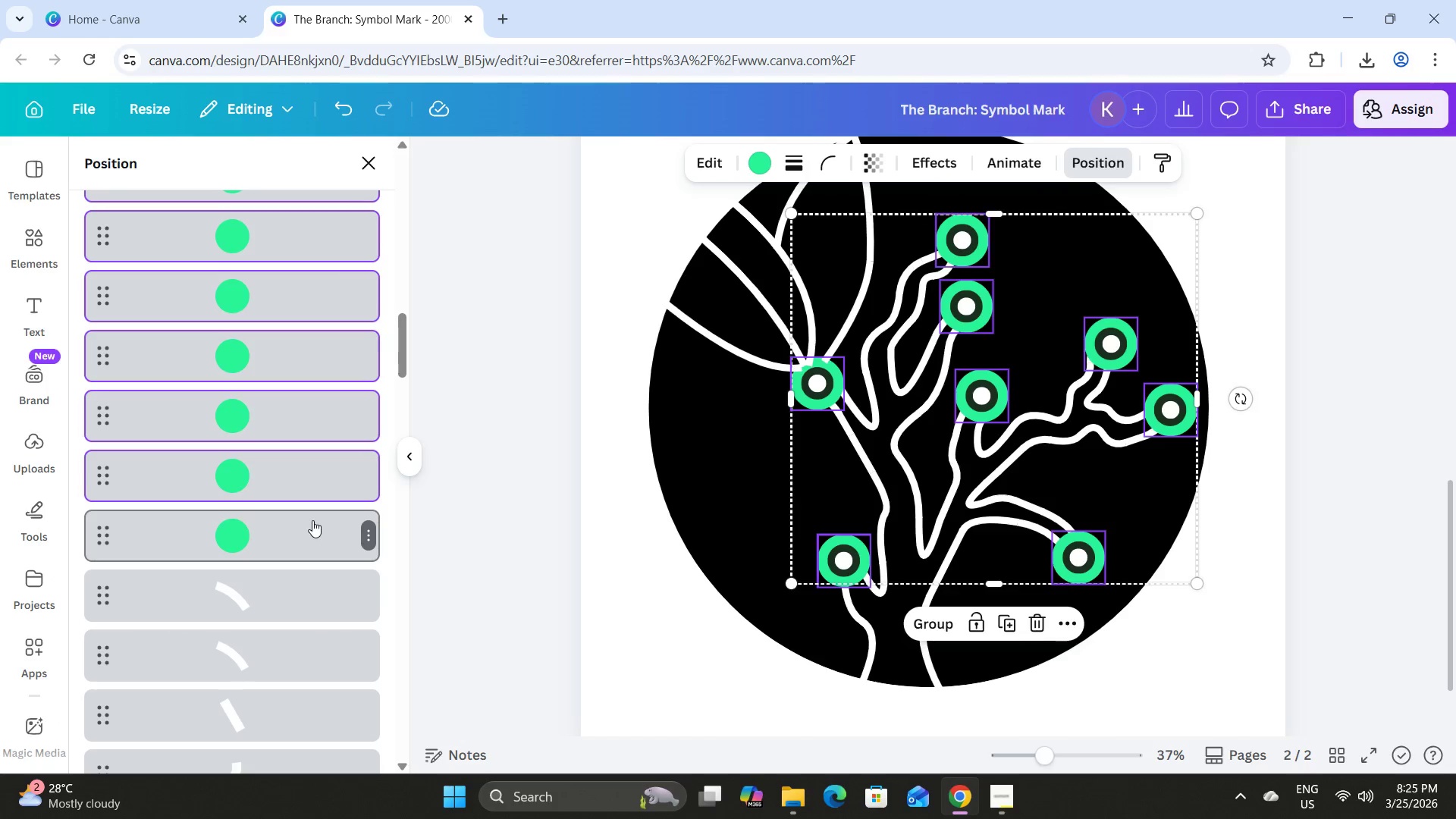 
key(Shift+ShiftLeft)
 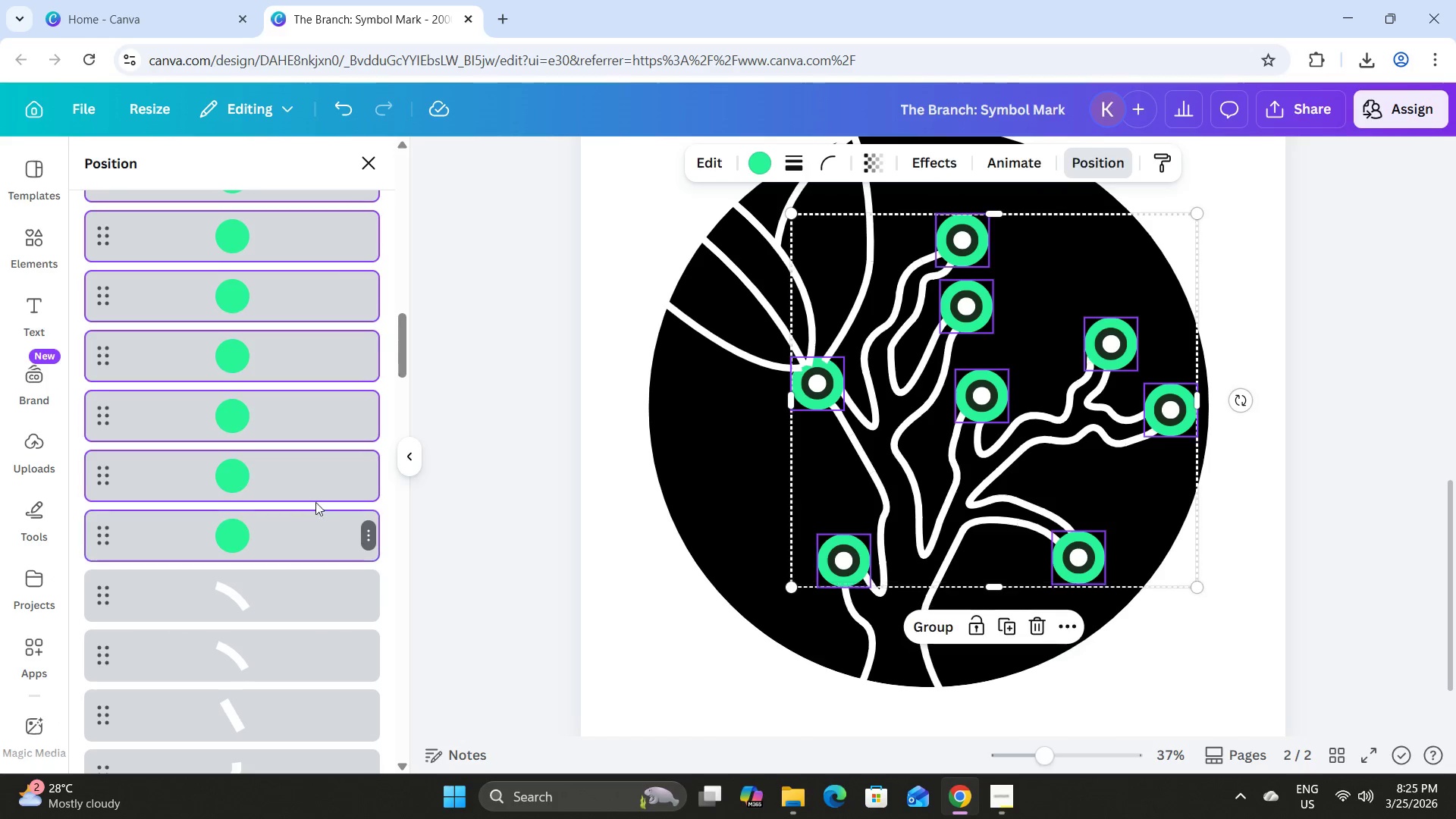 
key(Shift+ShiftLeft)
 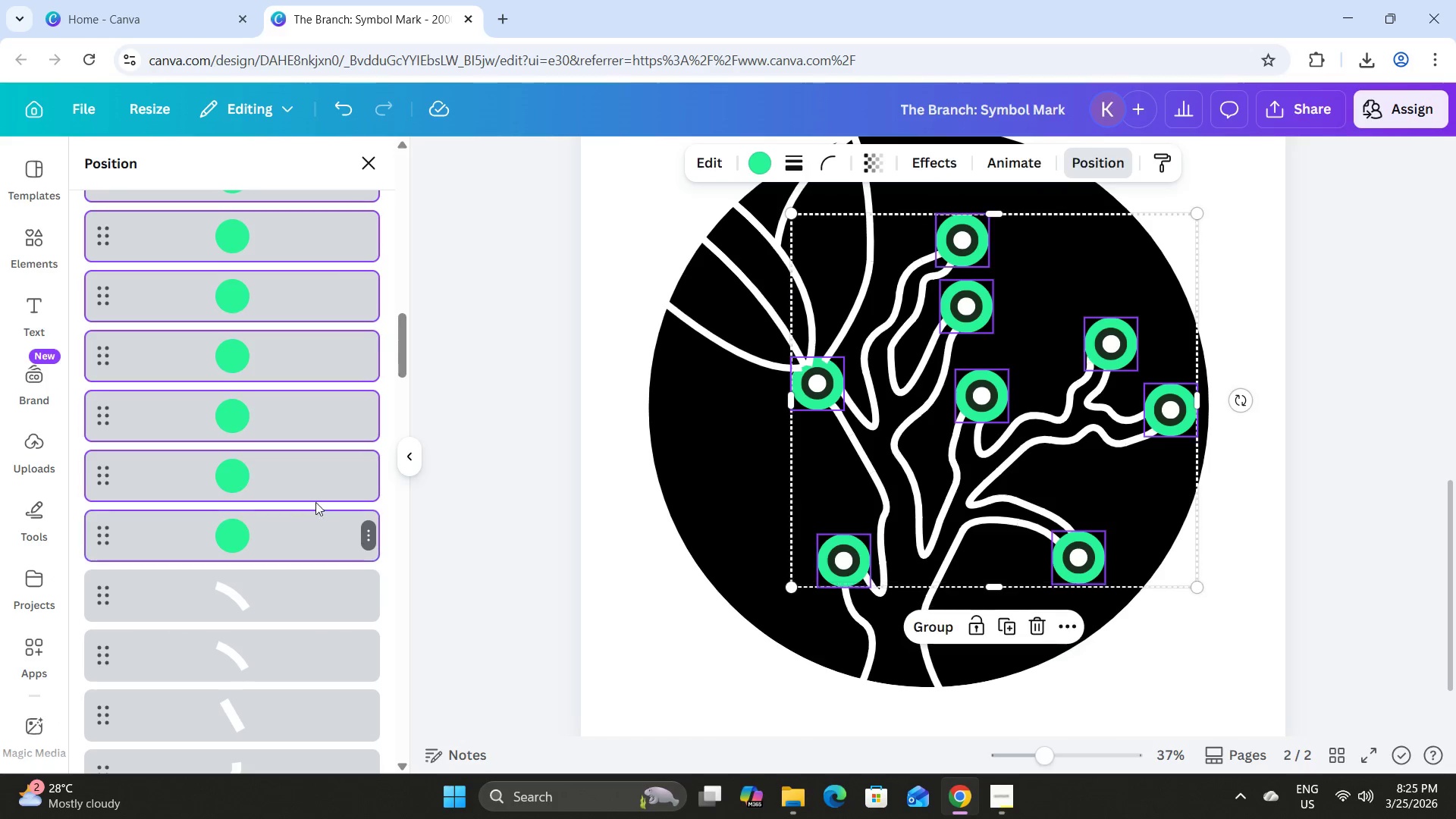 
key(Shift+ShiftLeft)
 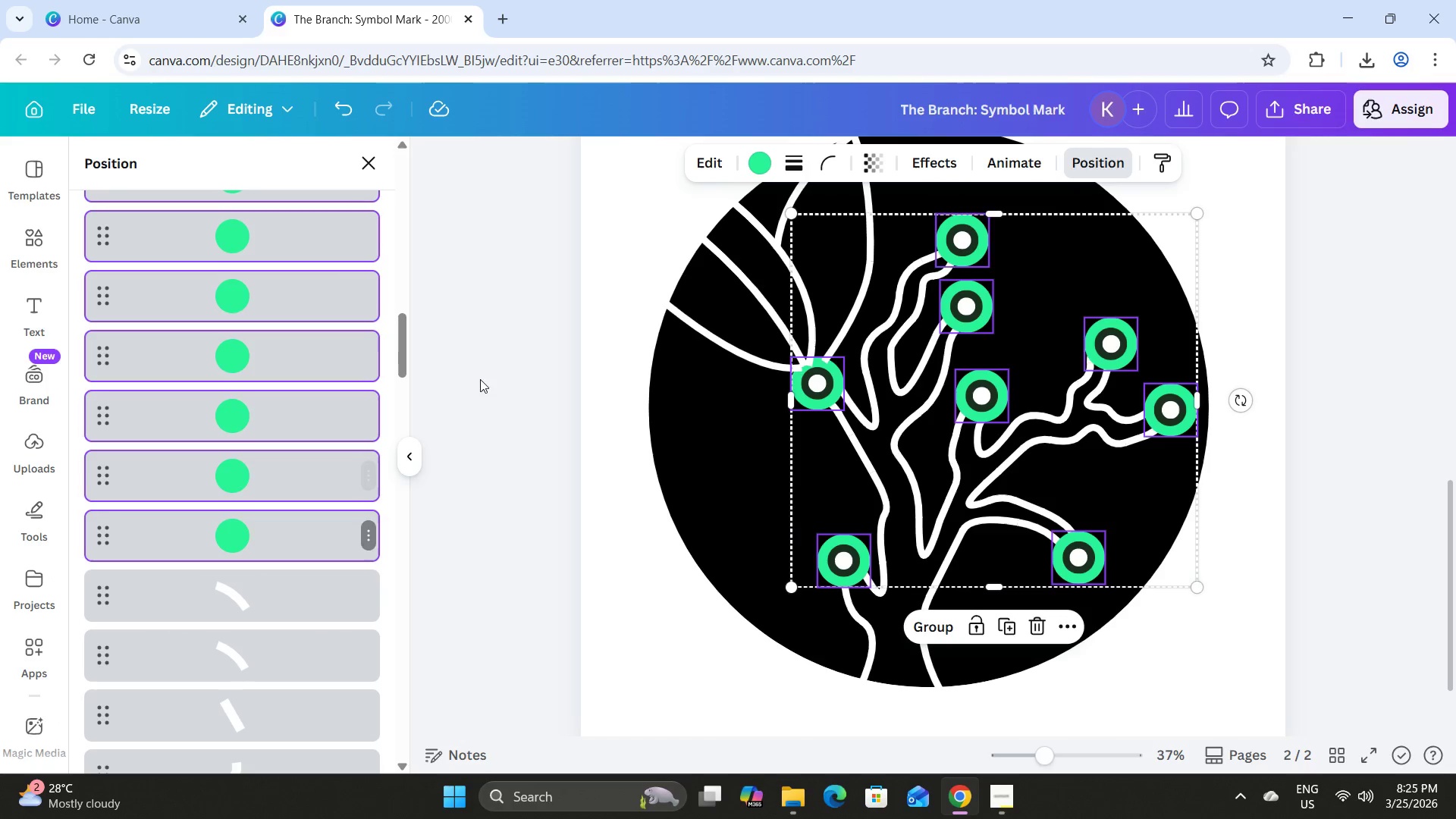 
key(Shift+ShiftLeft)
 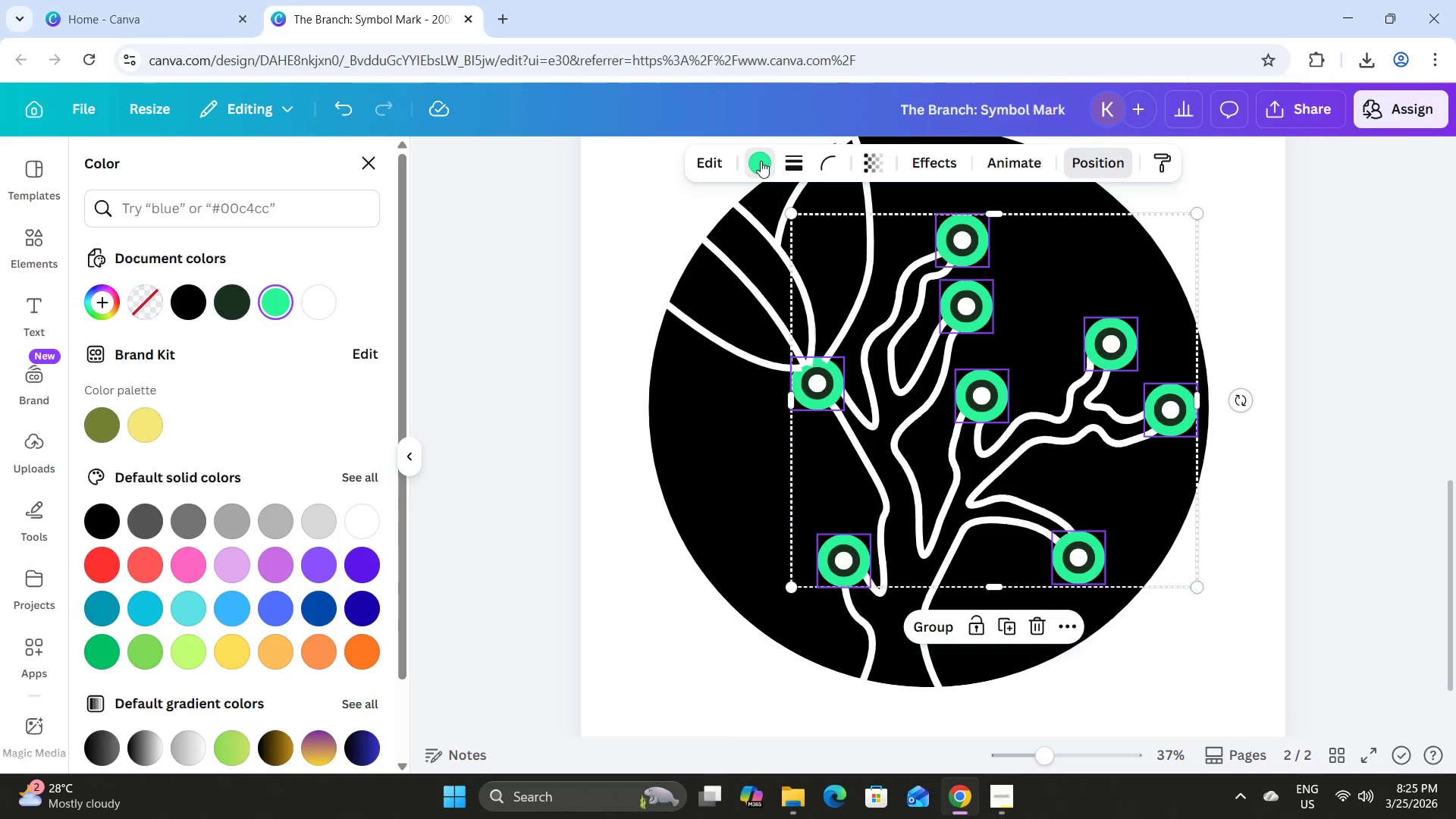 
left_click([328, 312])
 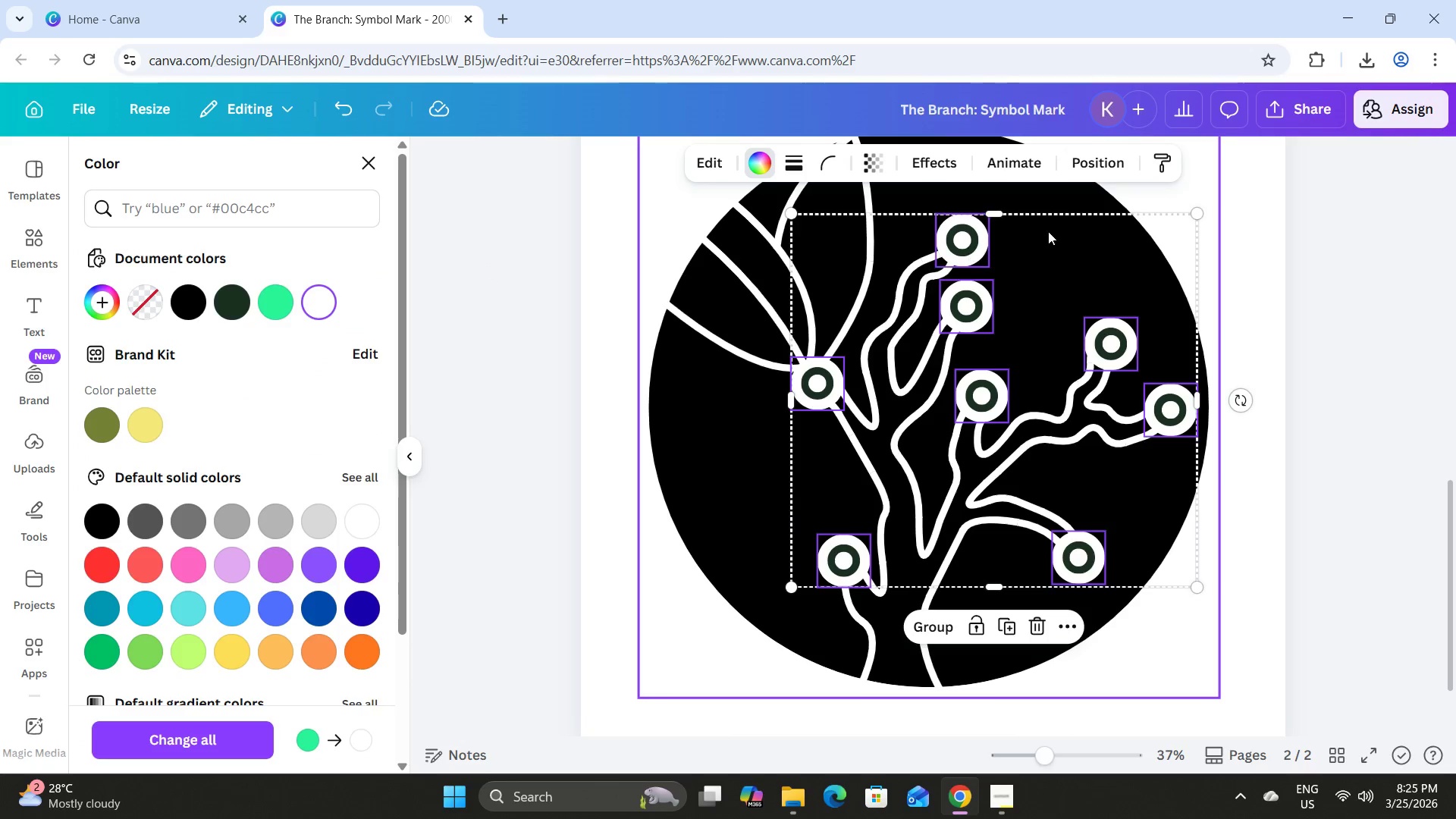 
left_click([1076, 165])
 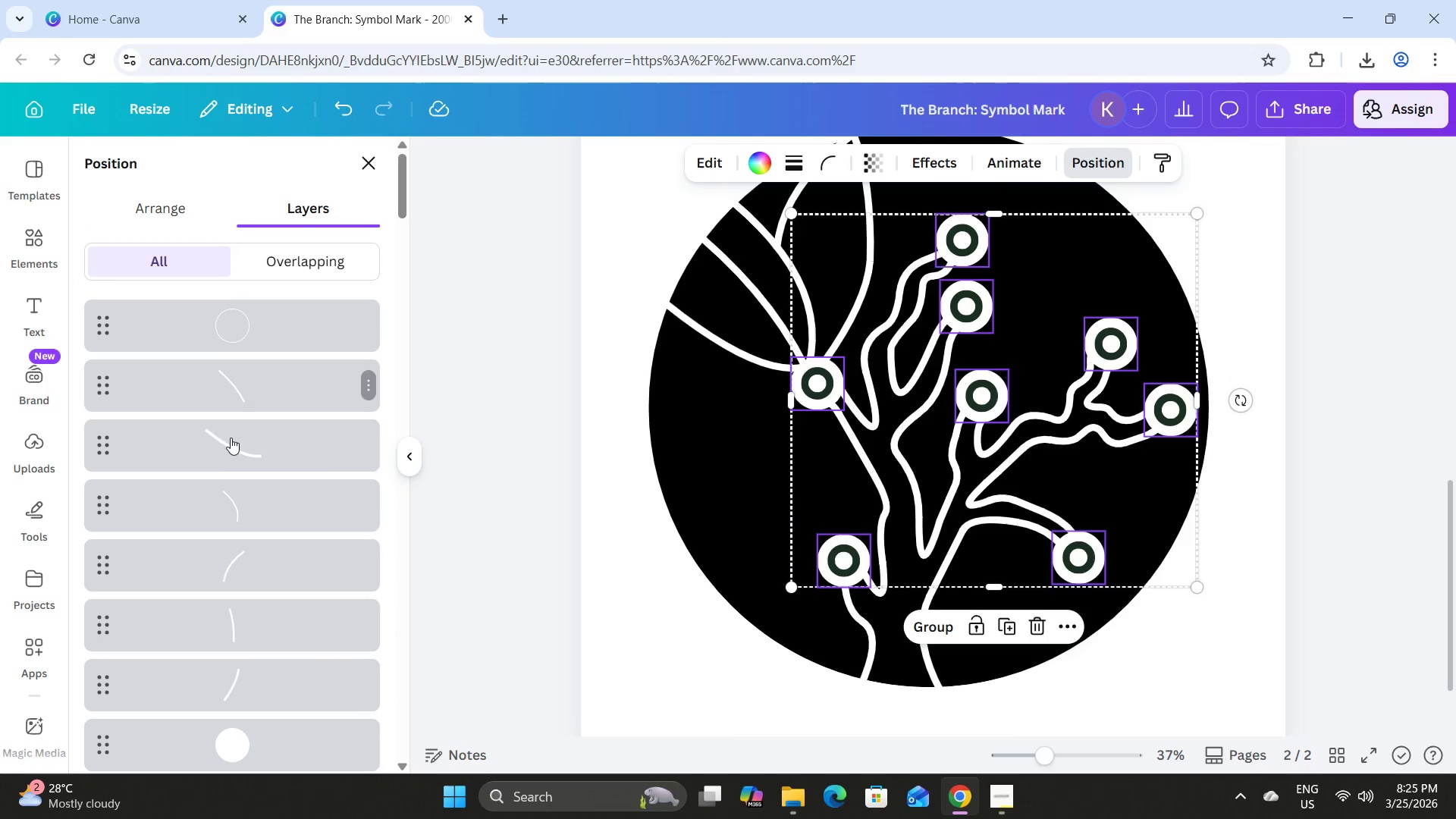 
scroll: coordinate [214, 451], scroll_direction: down, amount: 6.0
 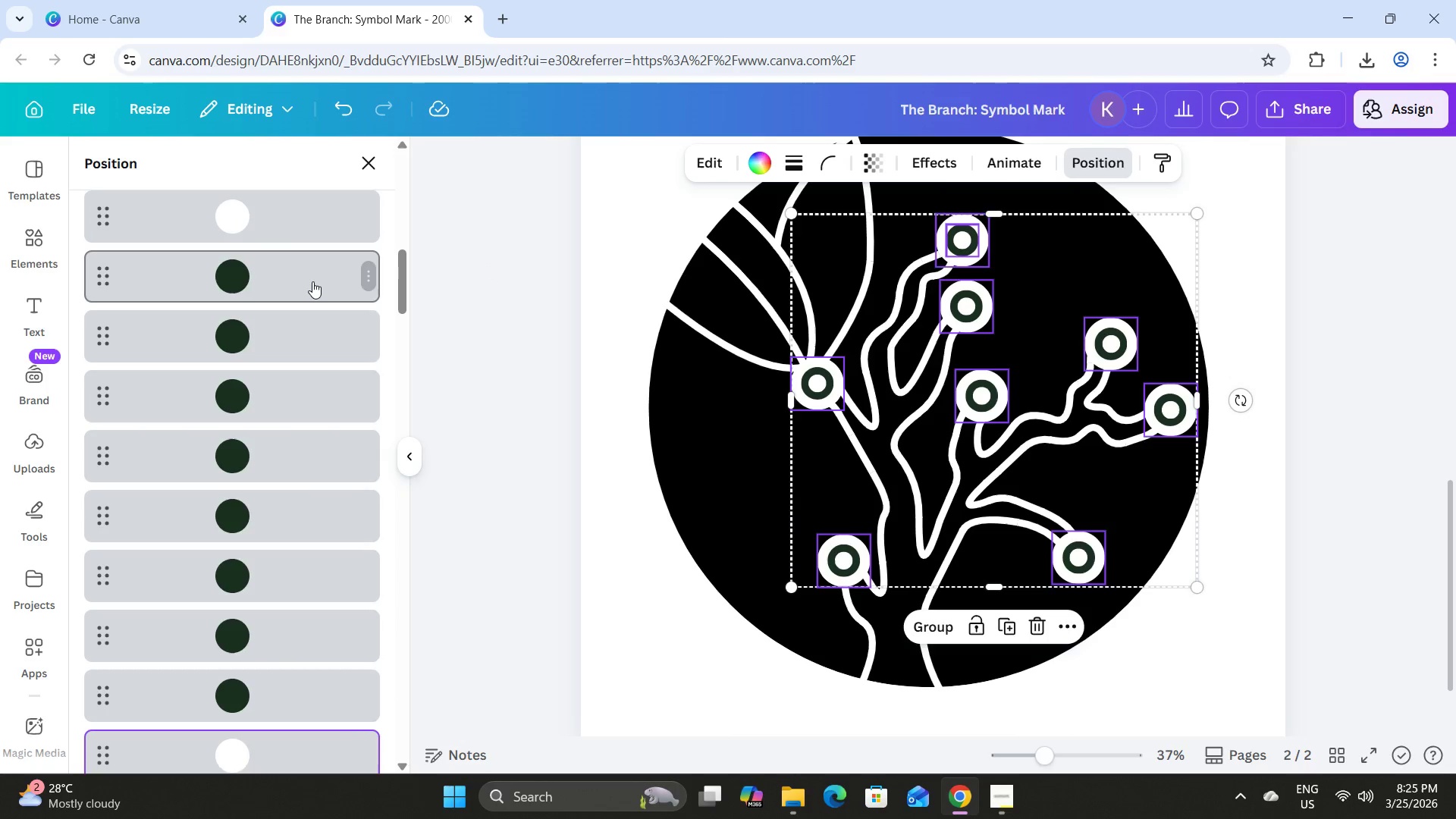 
hold_key(key=ShiftLeft, duration=0.78)
left_click([312, 281])
 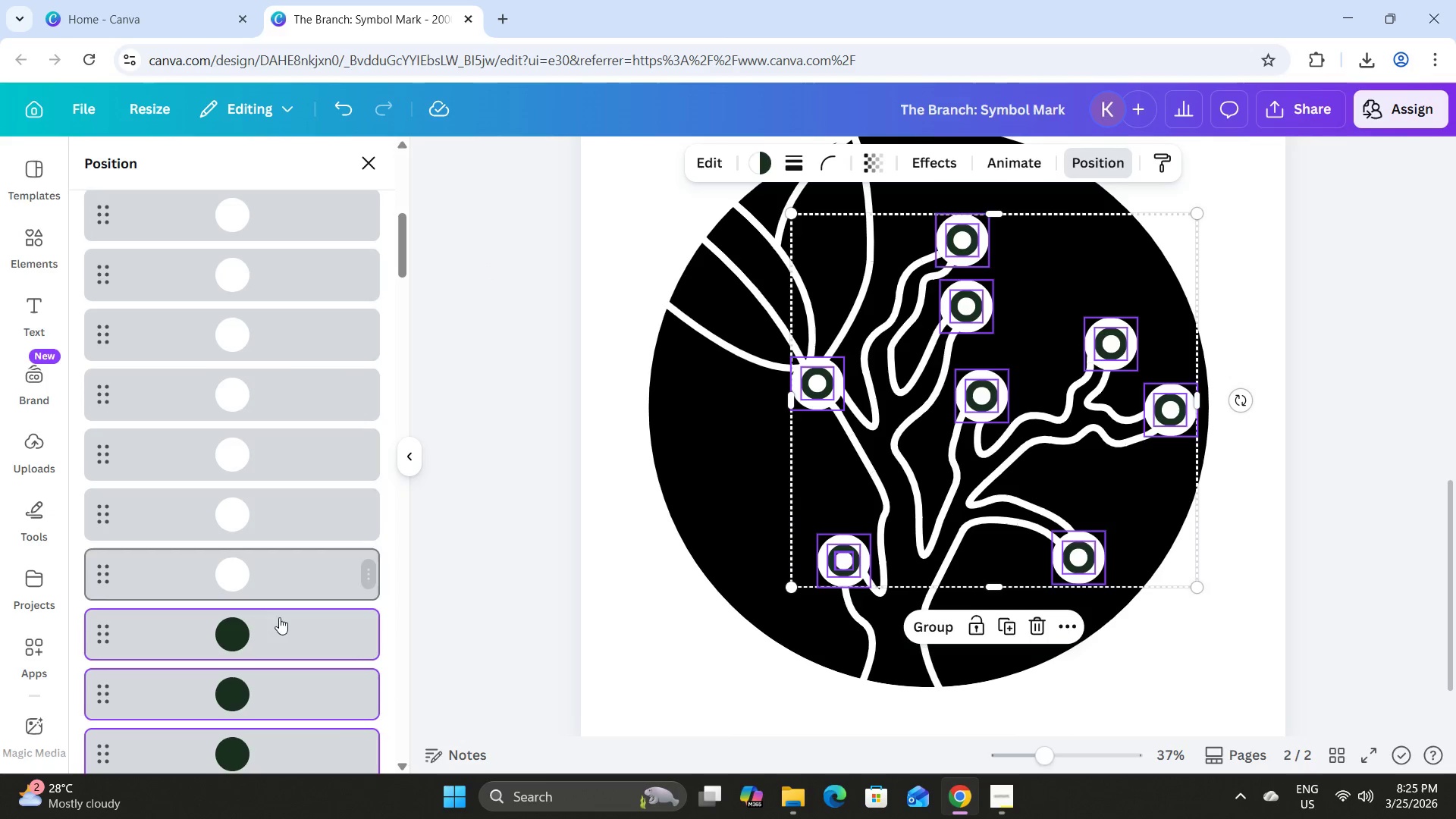 
left_click([275, 635])
 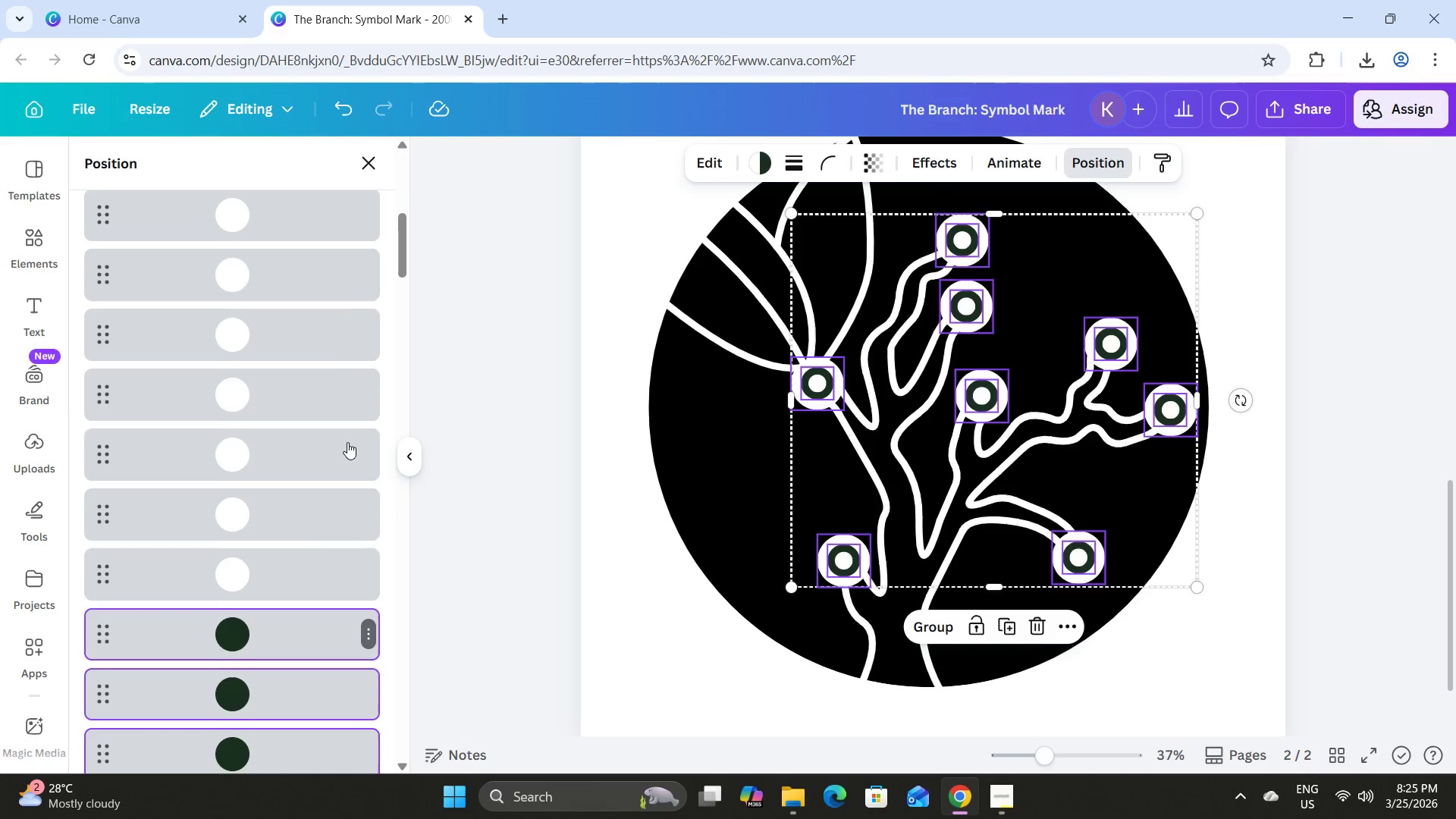 
scroll: coordinate [348, 440], scroll_direction: down, amount: 4.0
 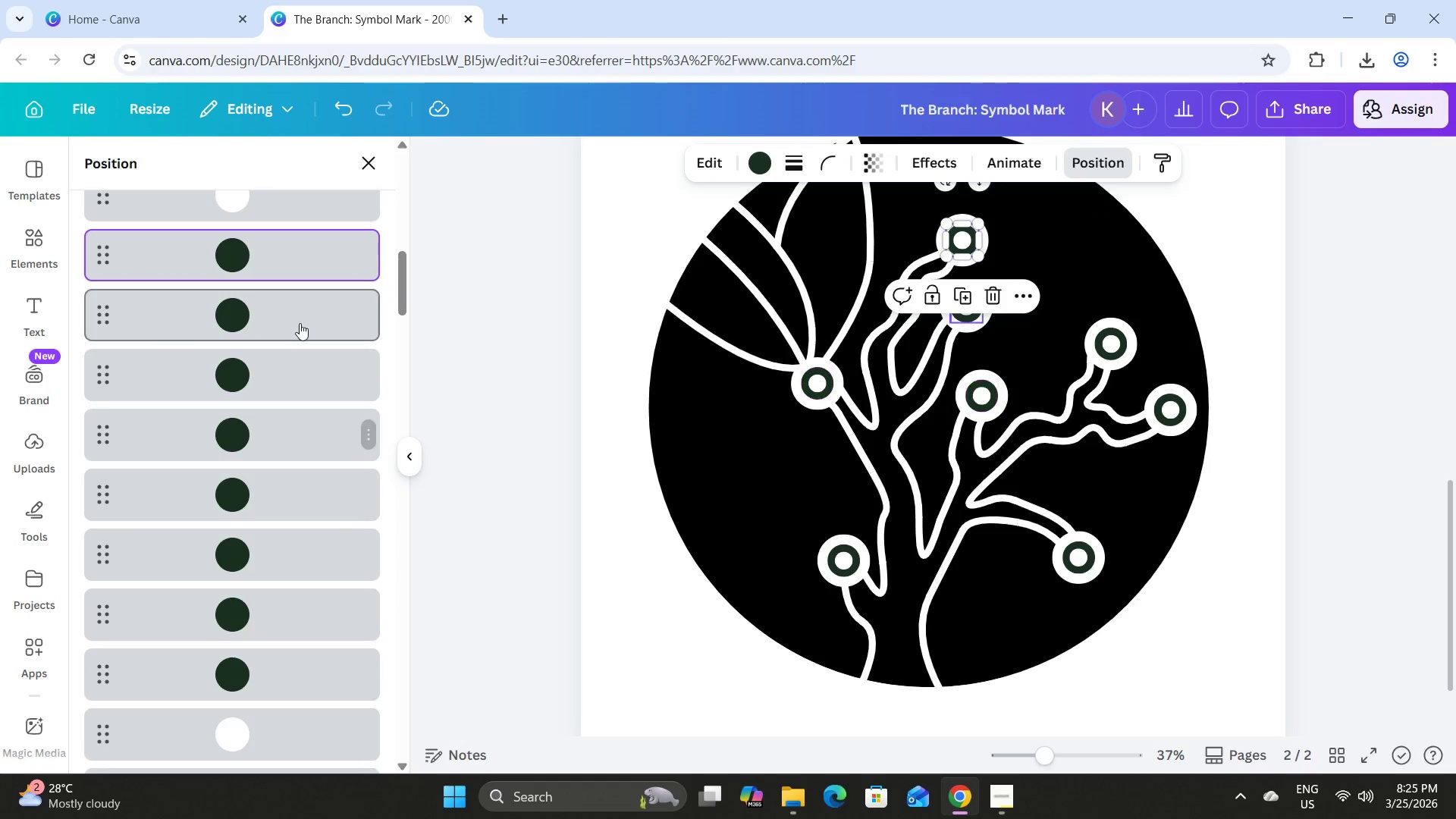 
scroll: coordinate [300, 323], scroll_direction: up, amount: 1.0
 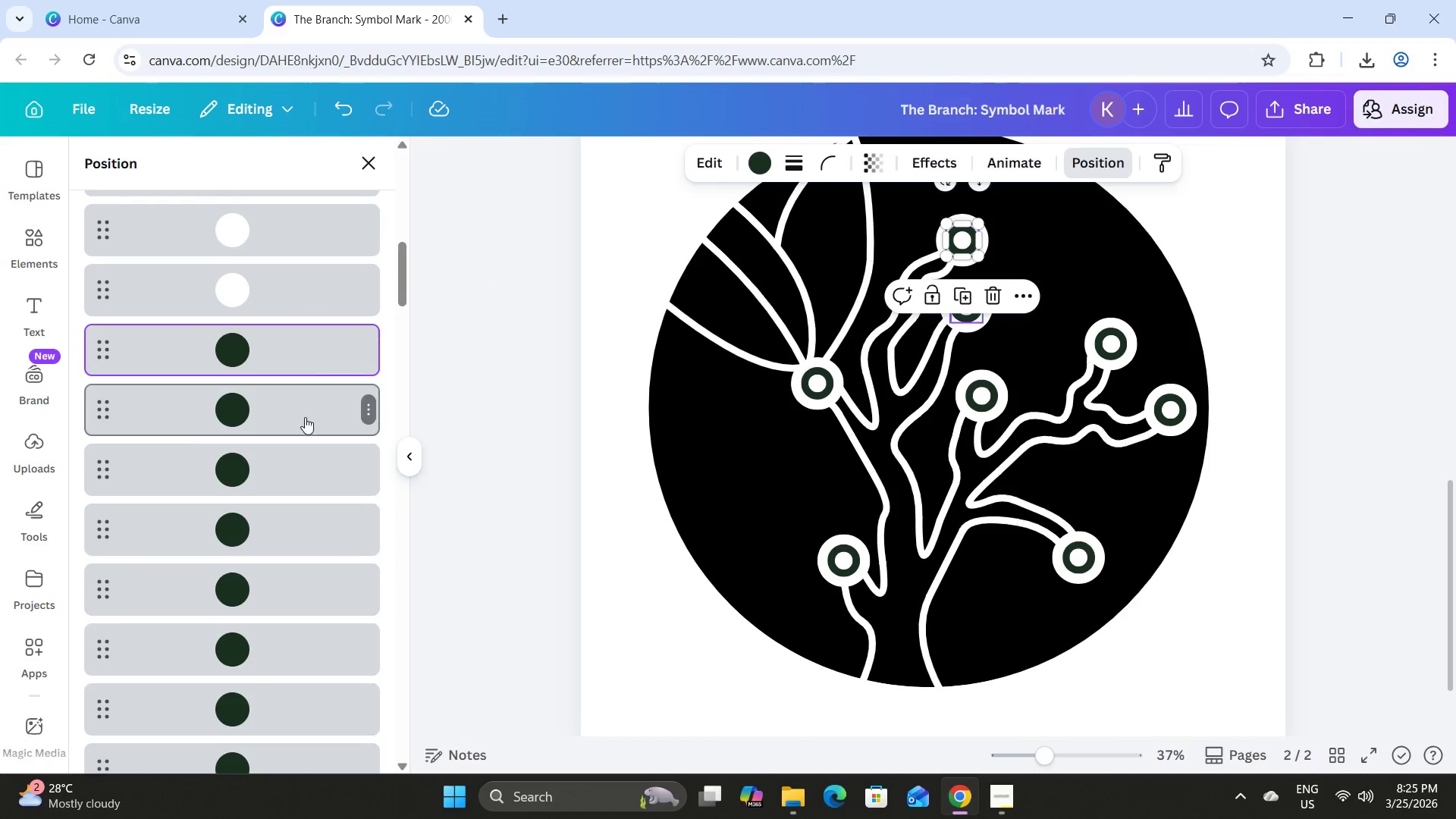 
hold_key(key=ShiftLeft, duration=1.52)
double_click([301, 493])
 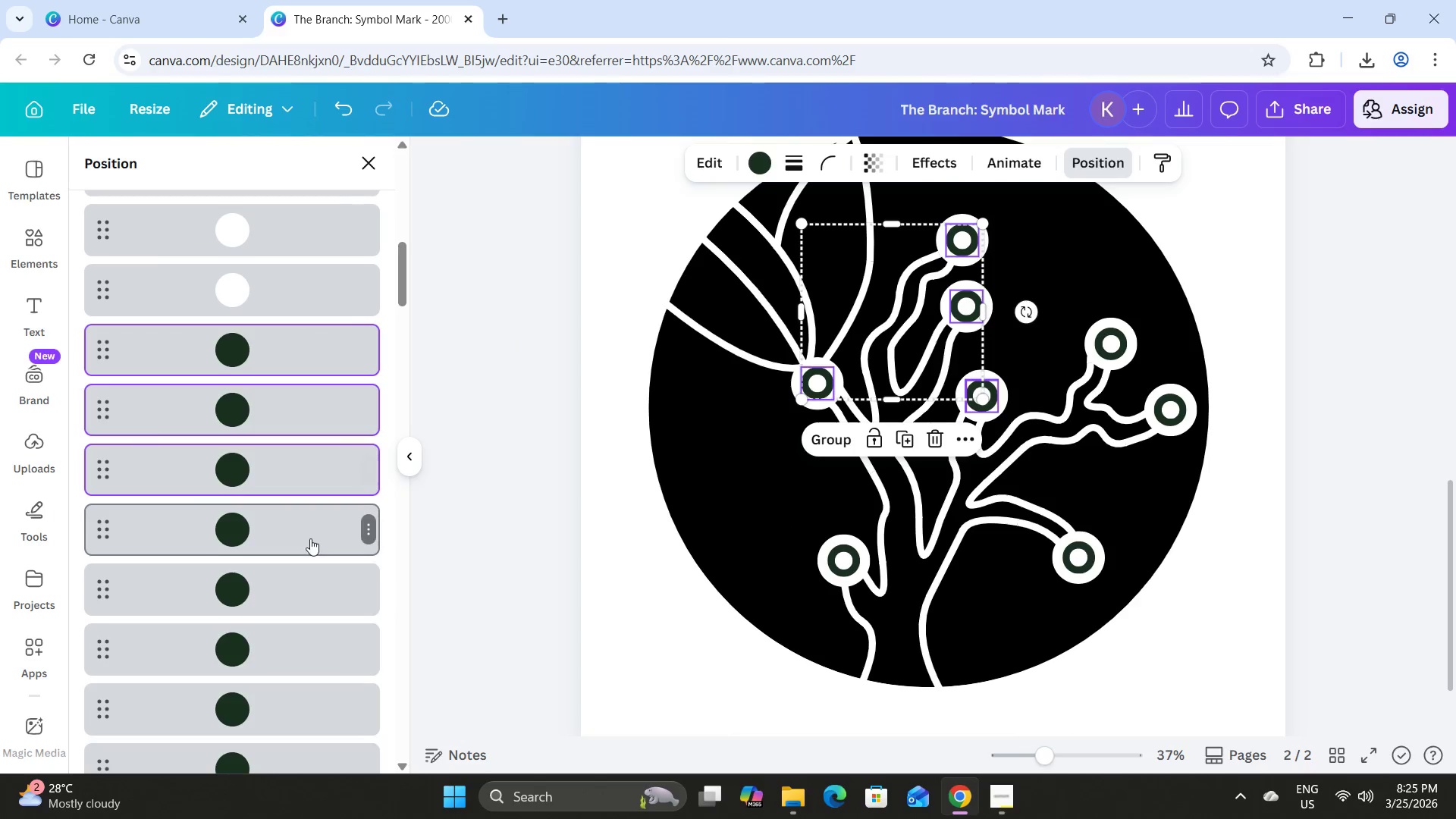 
triple_click([310, 538])
 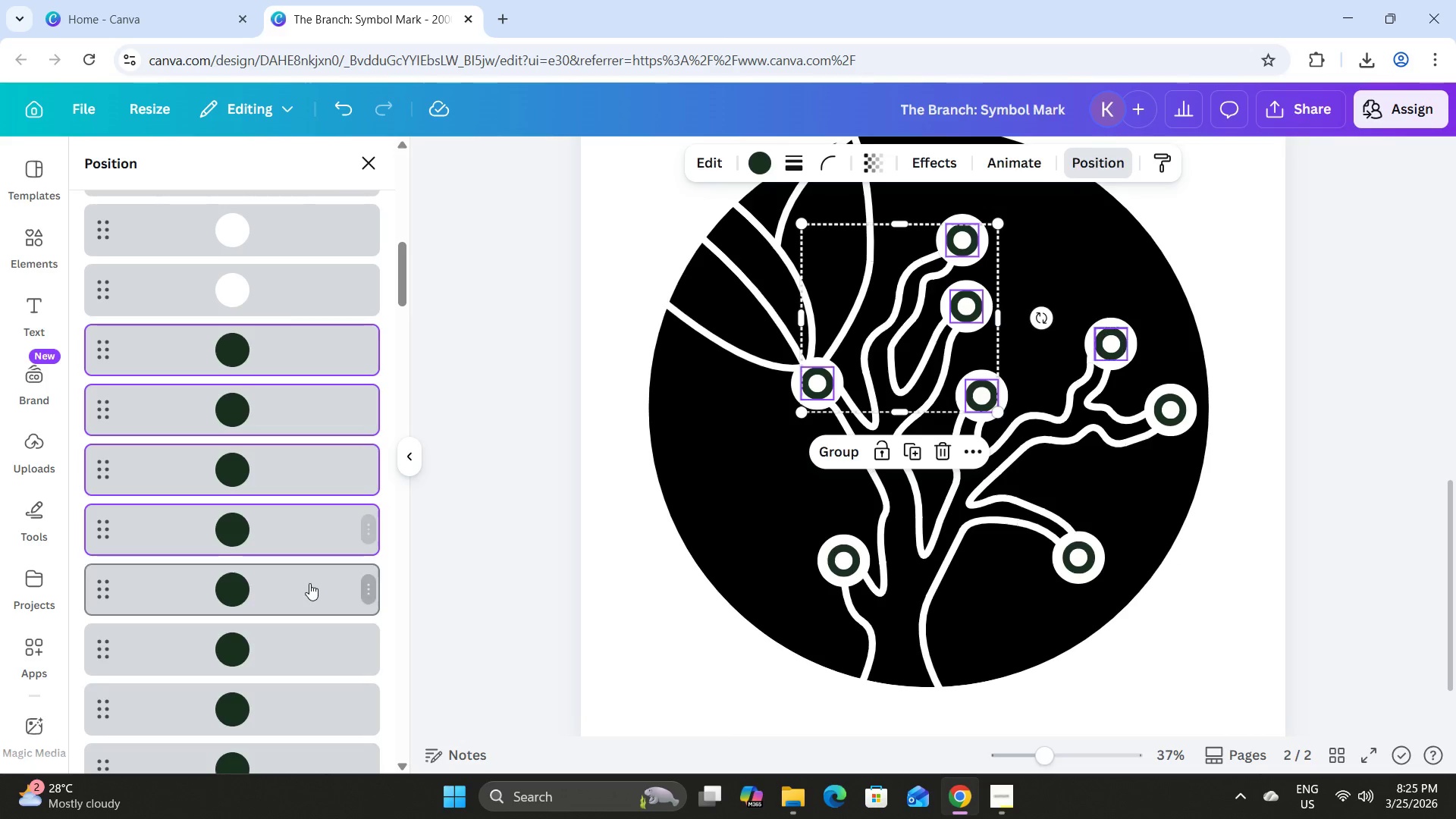 
triple_click([309, 583])
 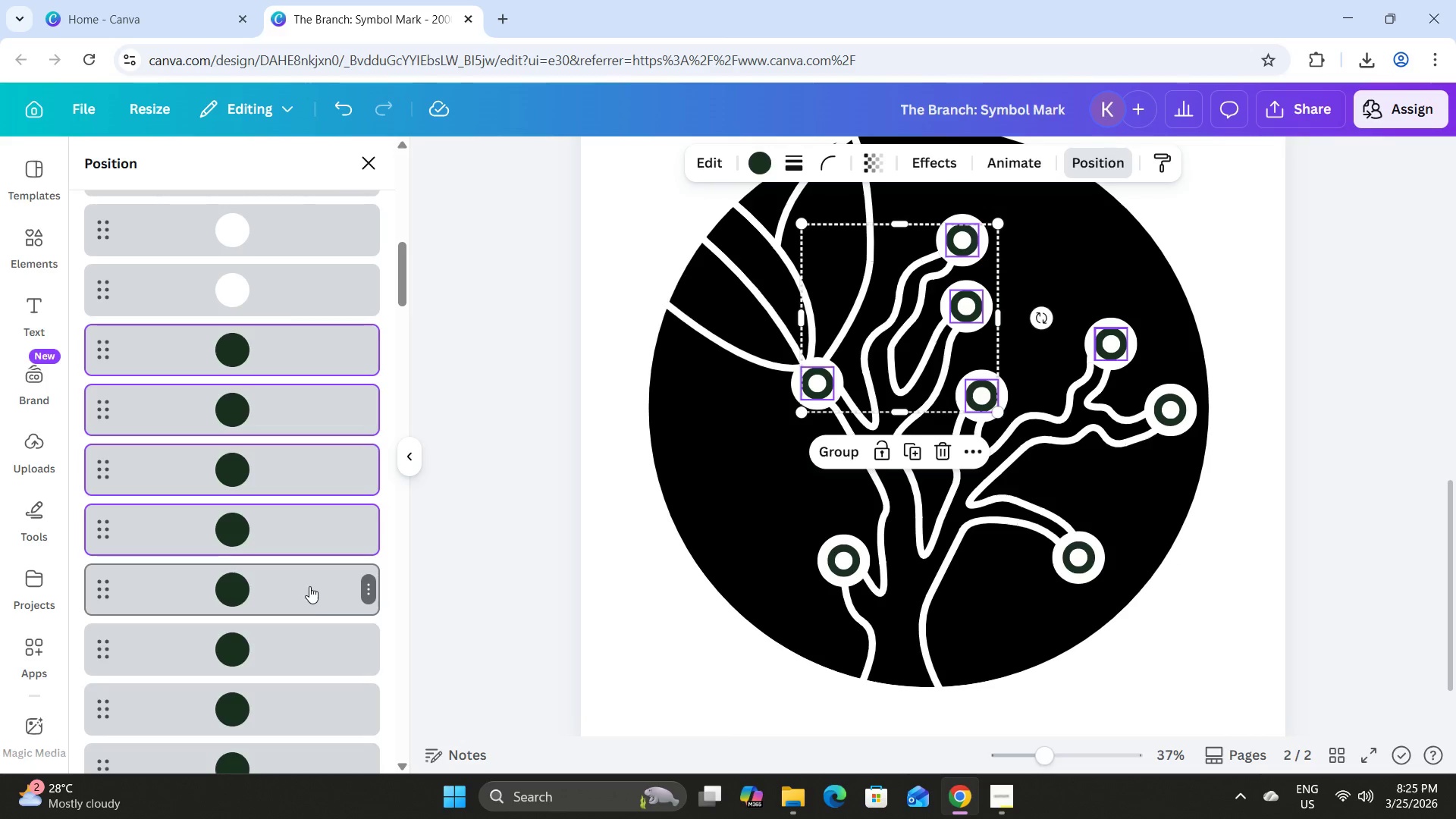 
hold_key(key=ShiftLeft, duration=0.61)
triple_click([303, 631])
 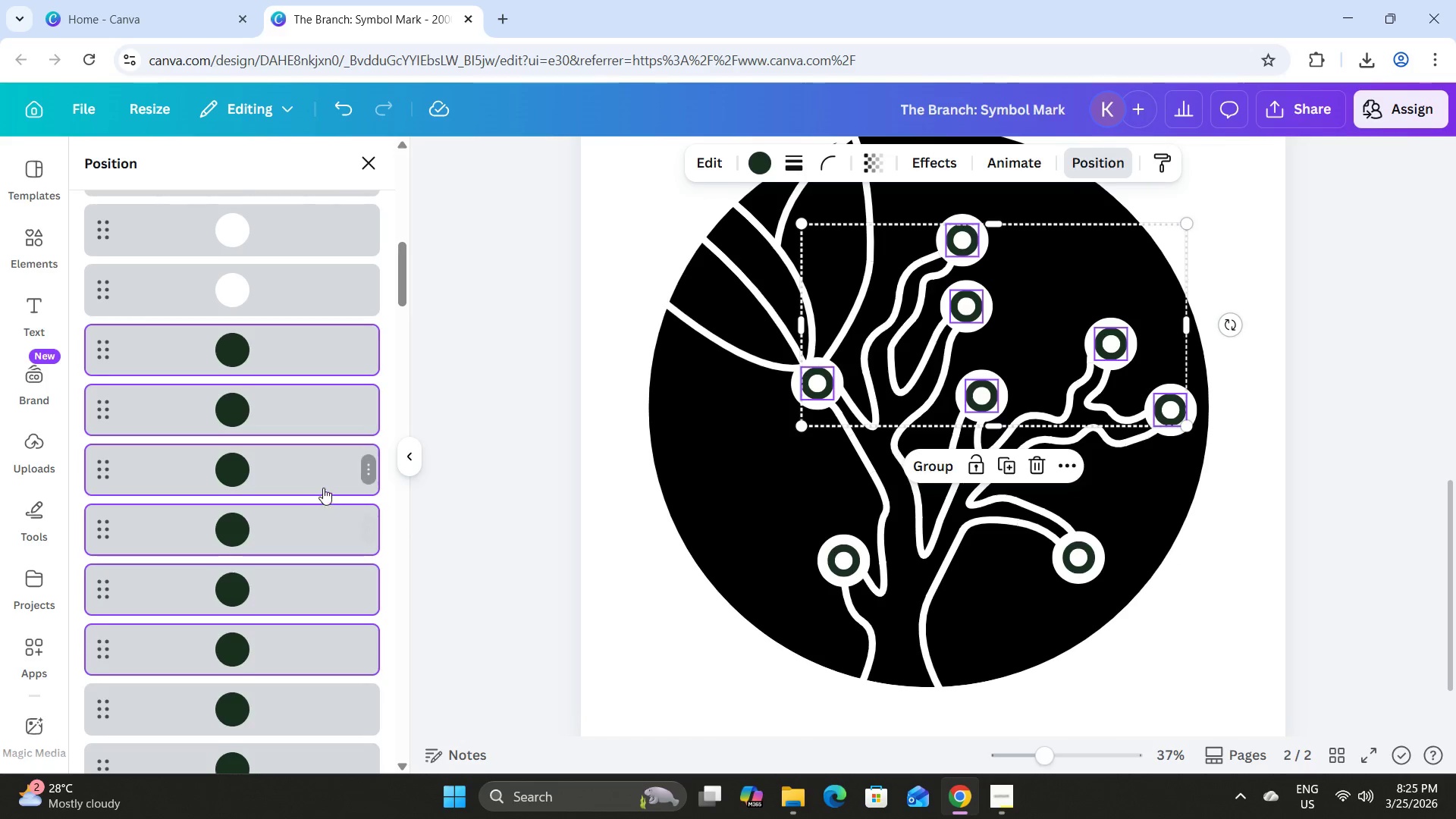 
scroll: coordinate [323, 488], scroll_direction: down, amount: 2.0
 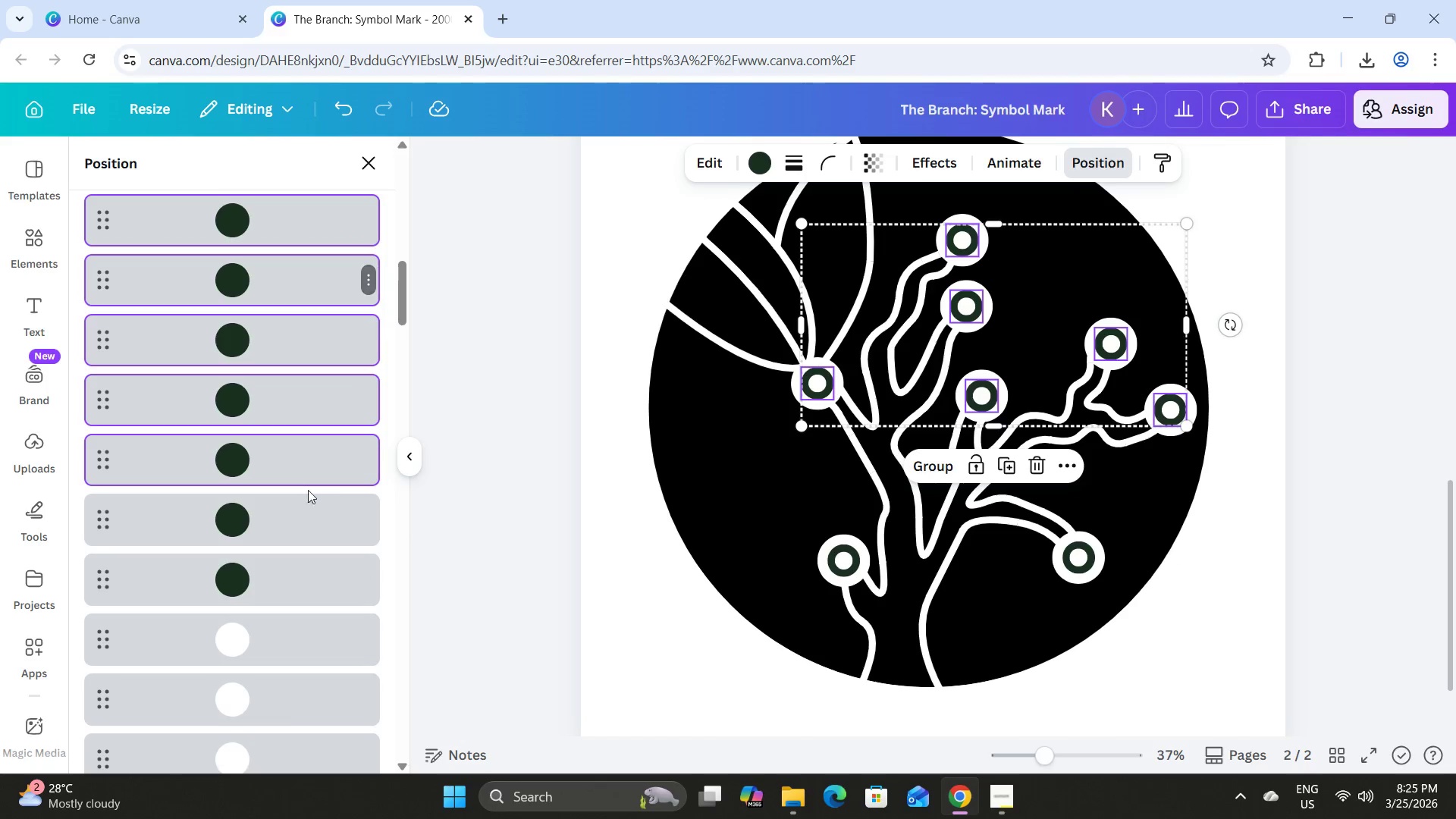 
hold_key(key=ShiftLeft, duration=1.45)
left_click([293, 518])
 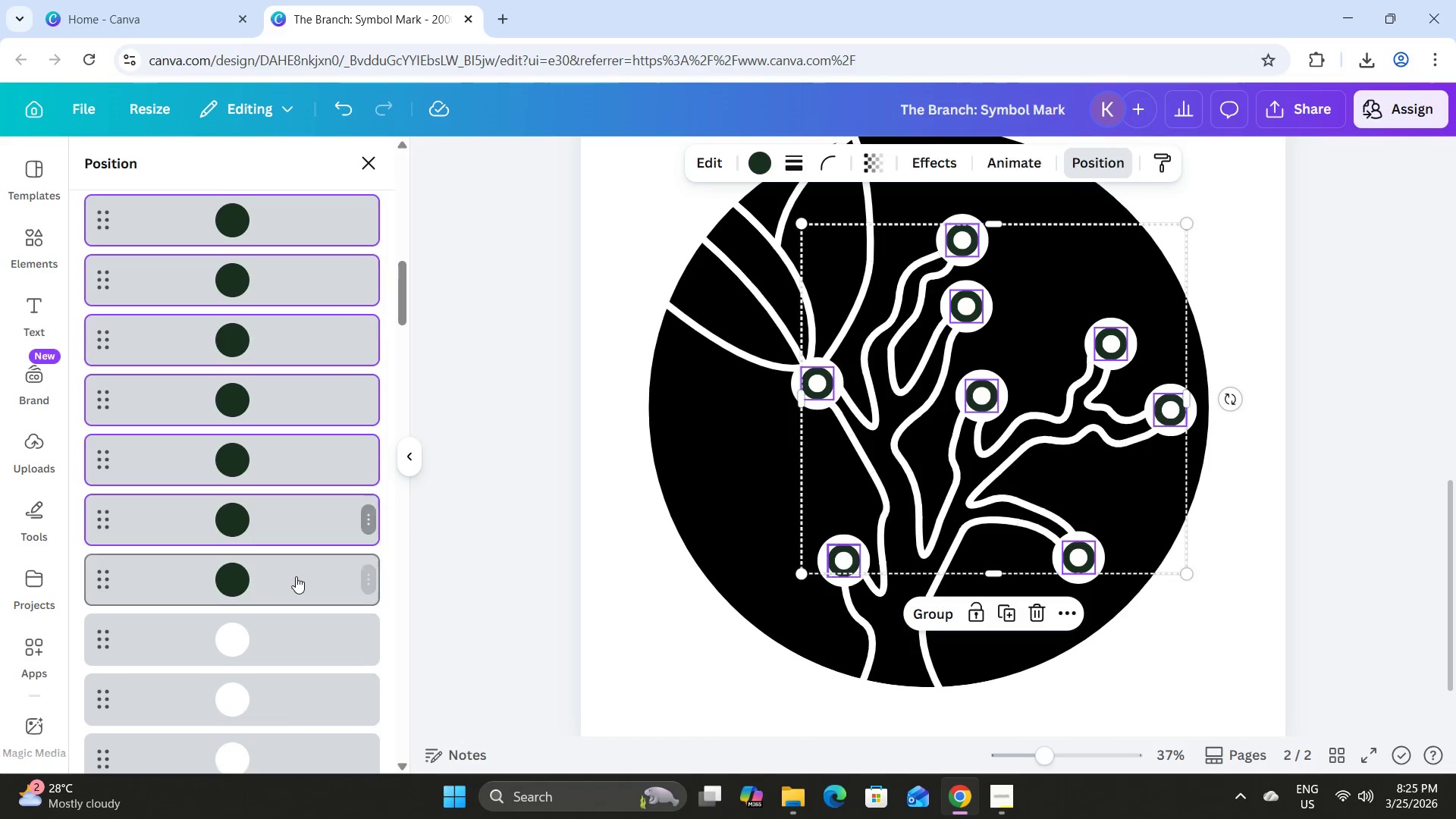 
double_click([296, 576])
 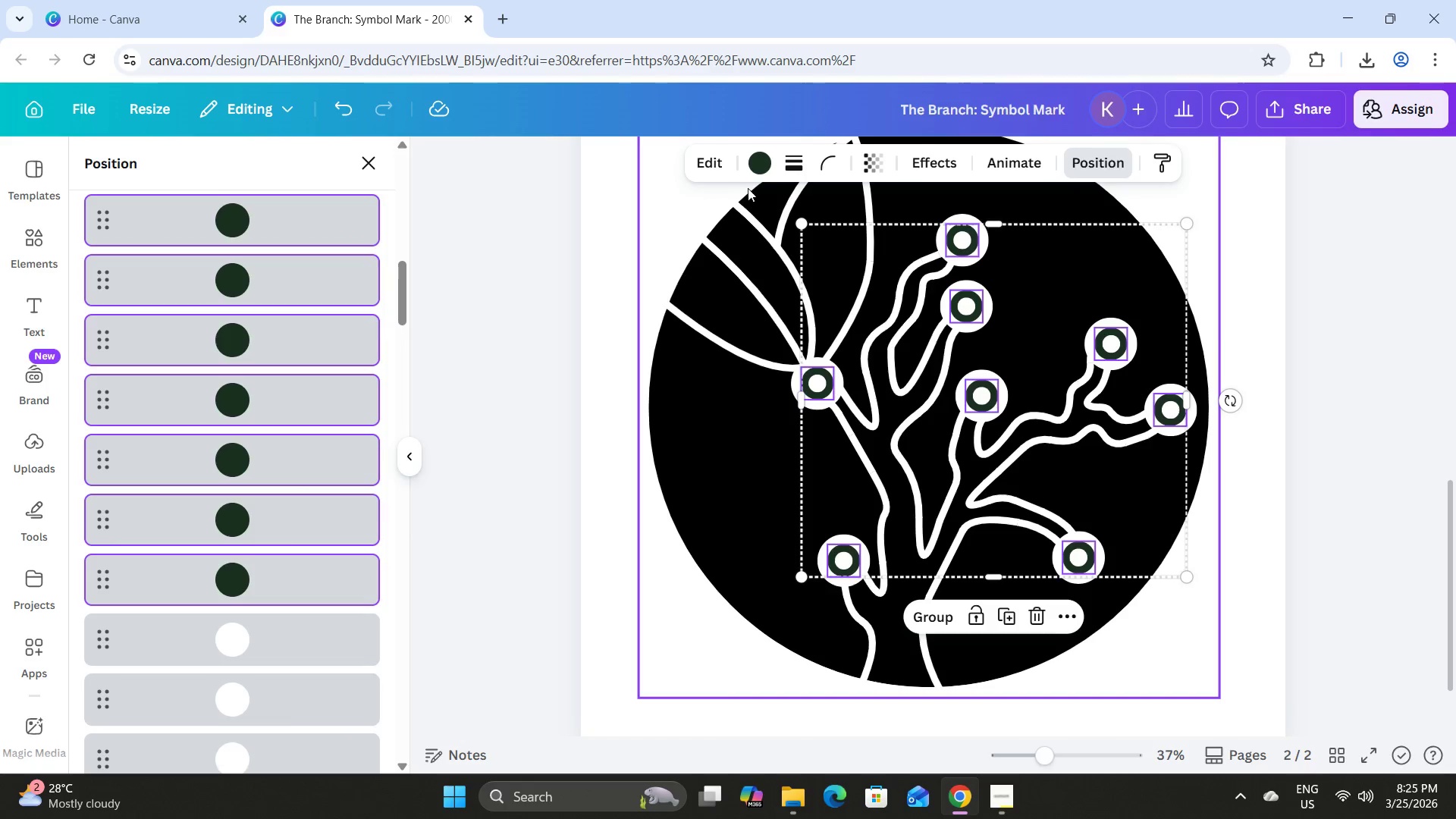 
left_click([754, 167])
 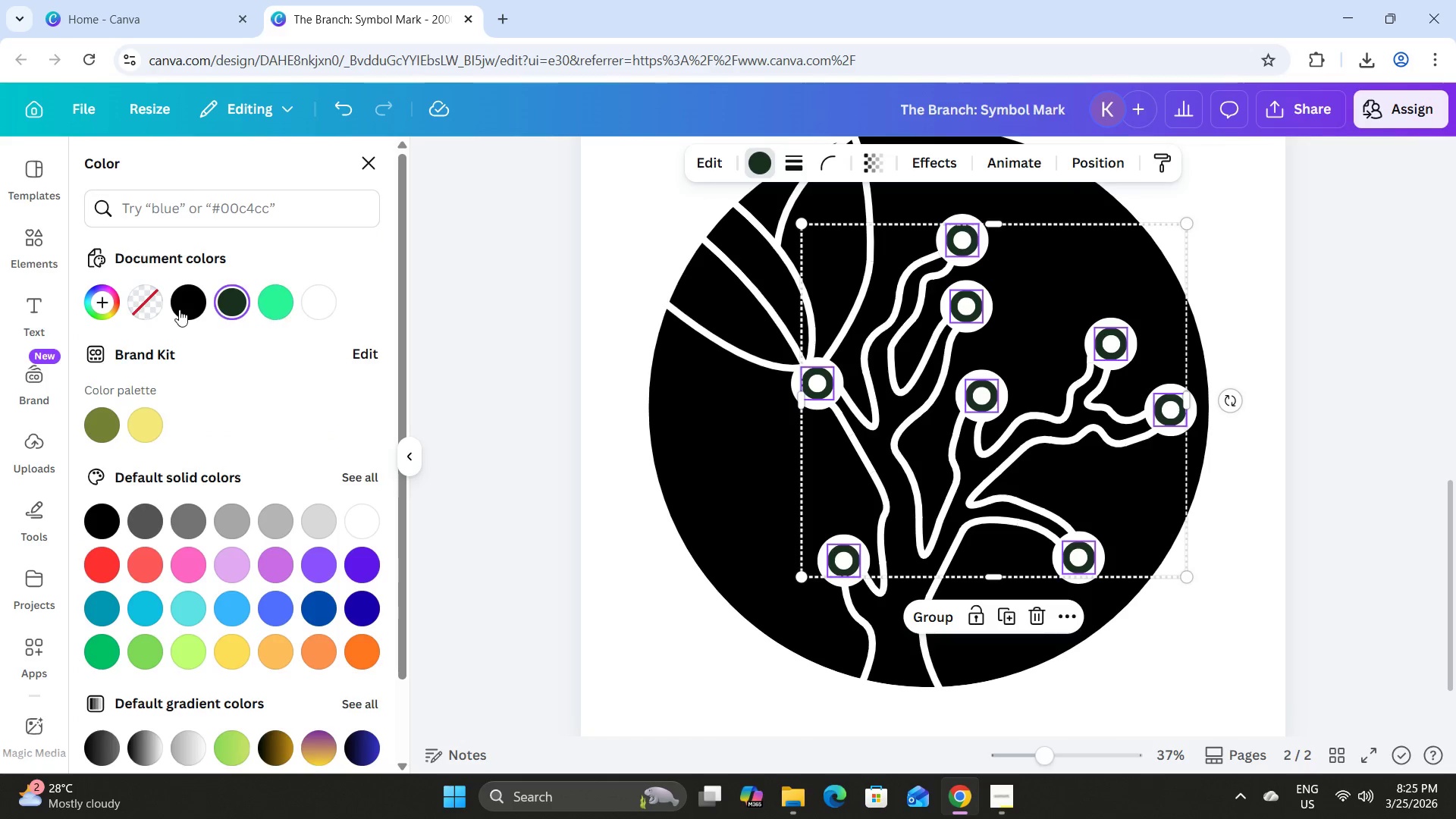 
left_click([183, 307])
 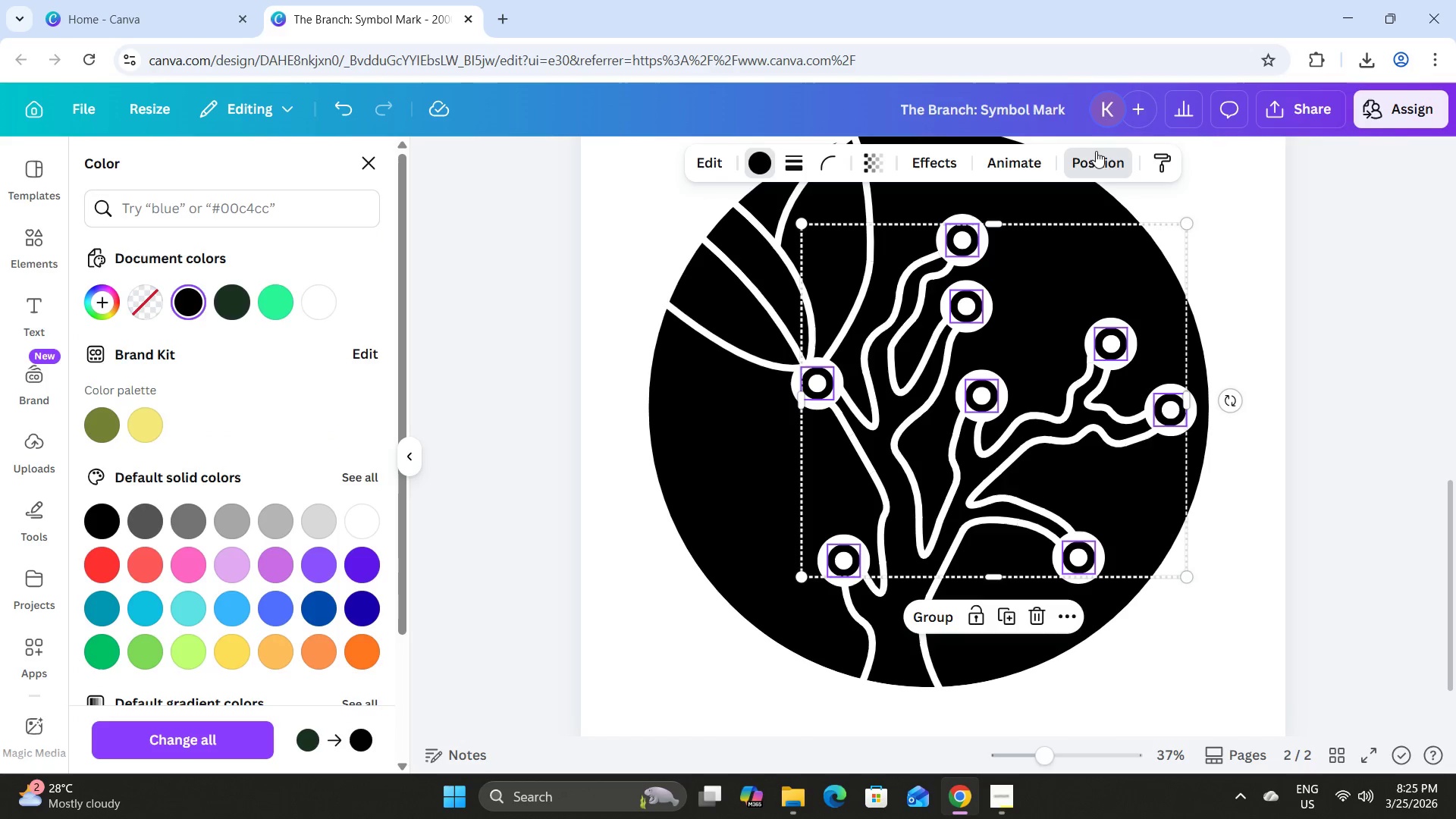 
scroll: coordinate [265, 458], scroll_direction: down, amount: 67.0
 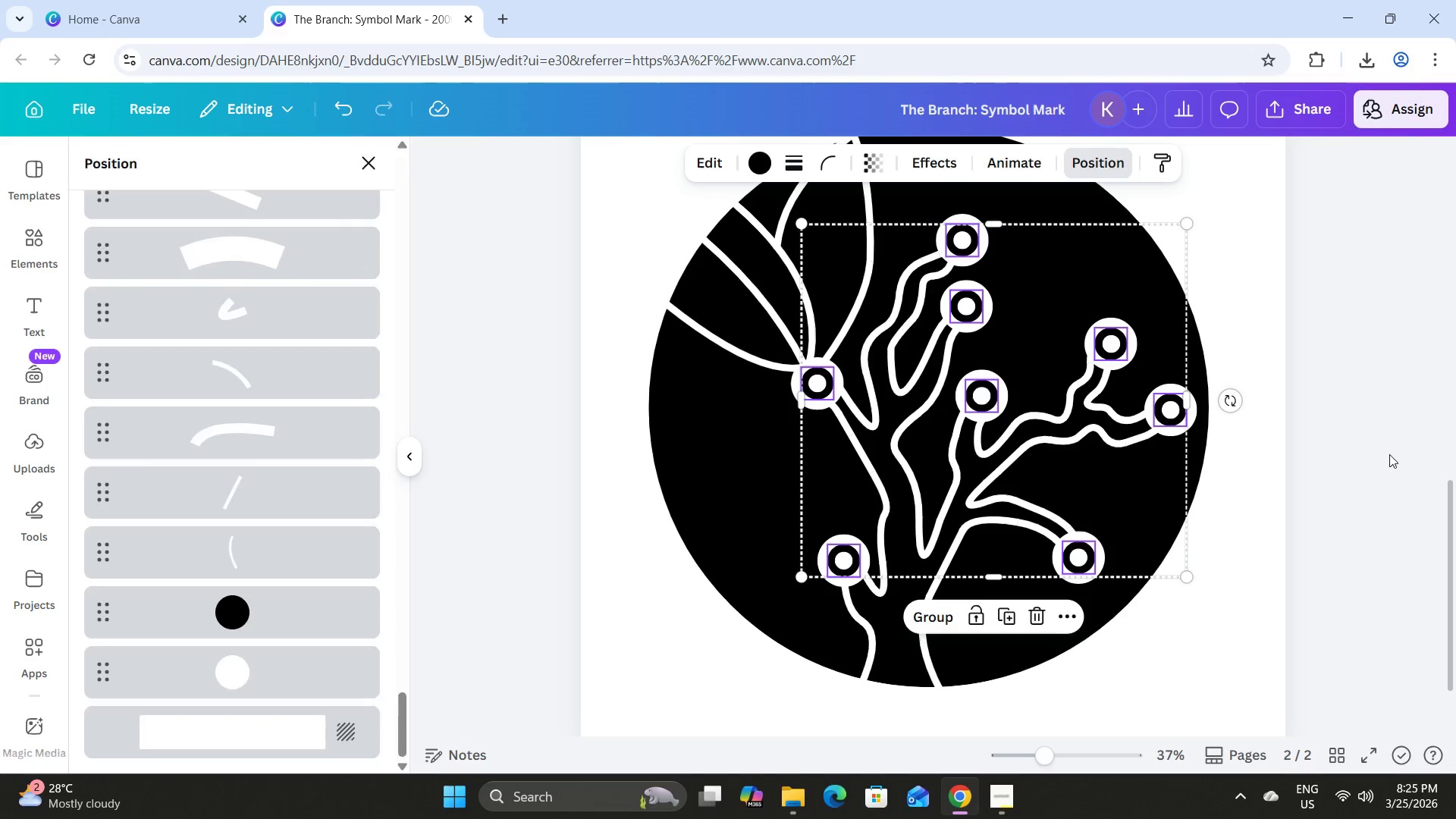 
double_click([1389, 453])
 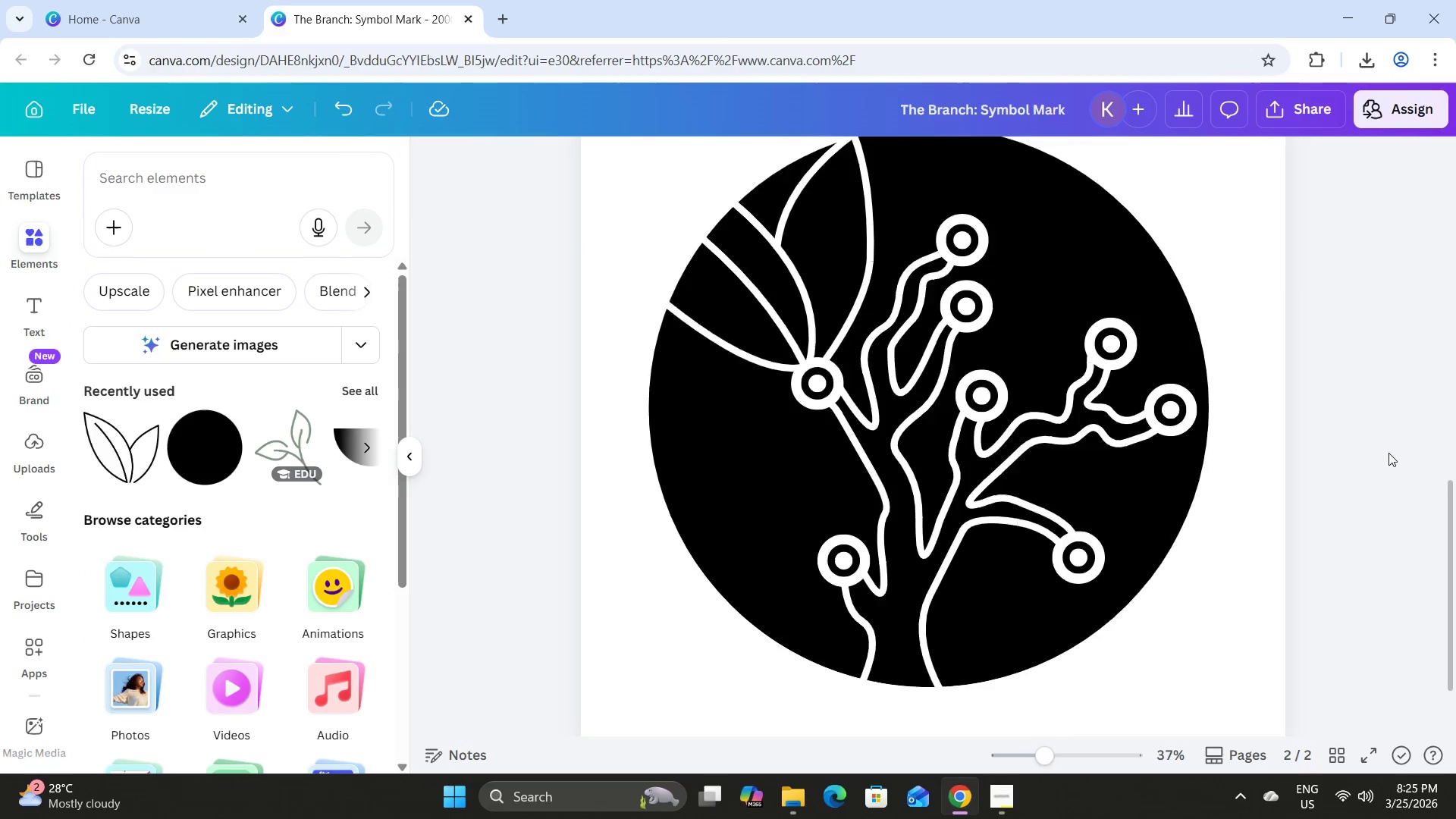 
scroll: coordinate [1389, 453], scroll_direction: up, amount: 18.0
 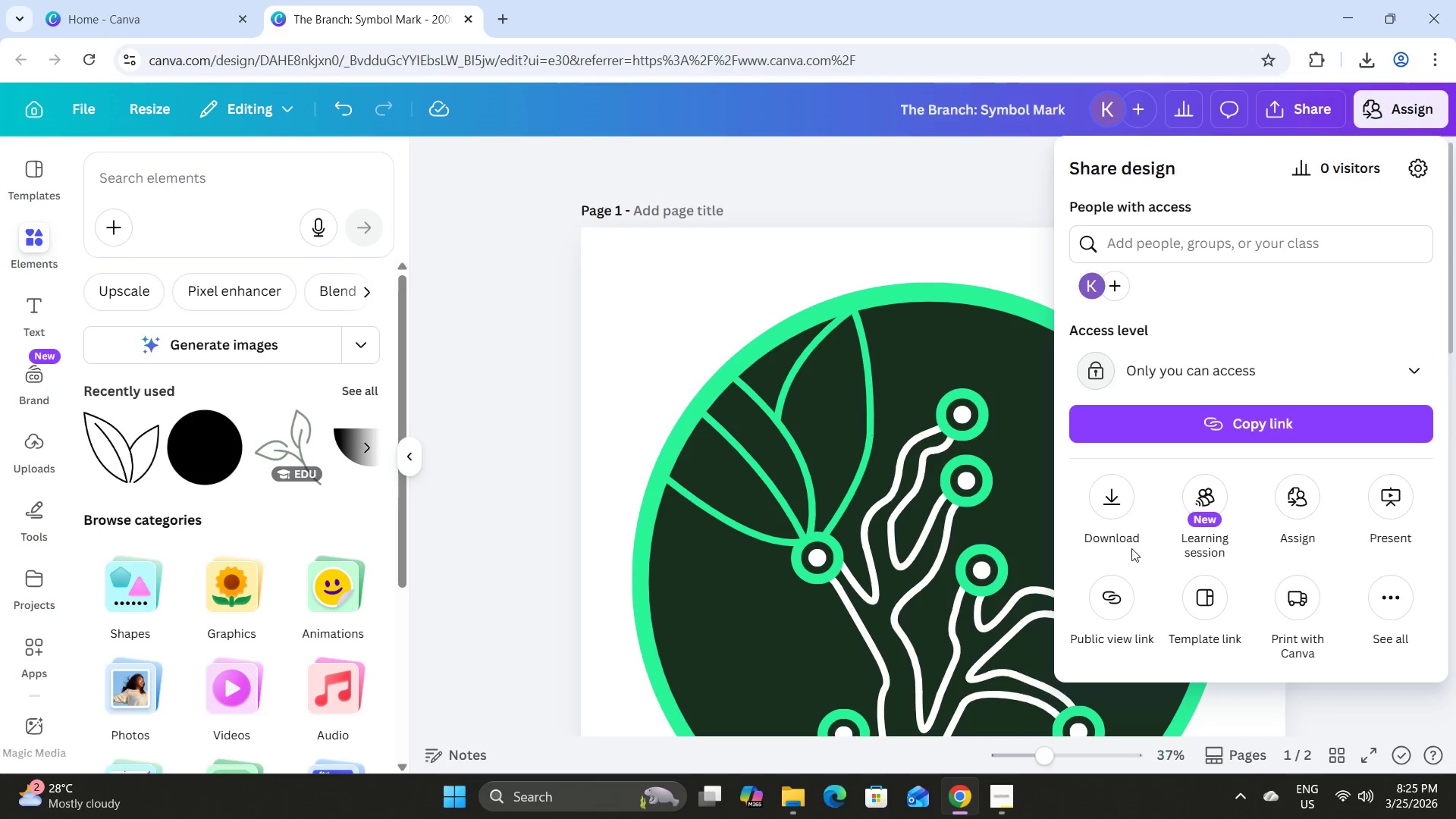 
left_click([1119, 483])
 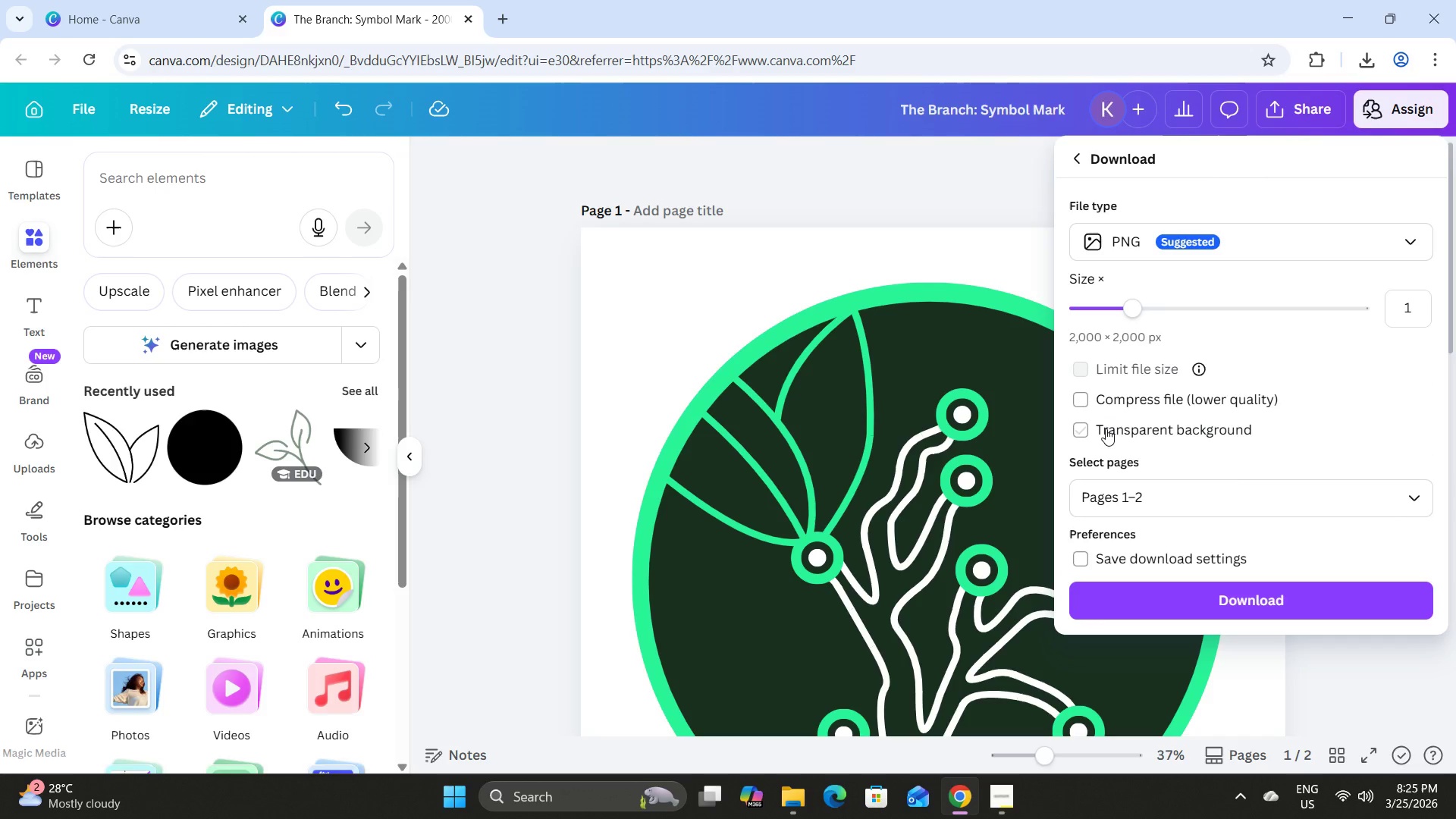 
left_click([1106, 428])
 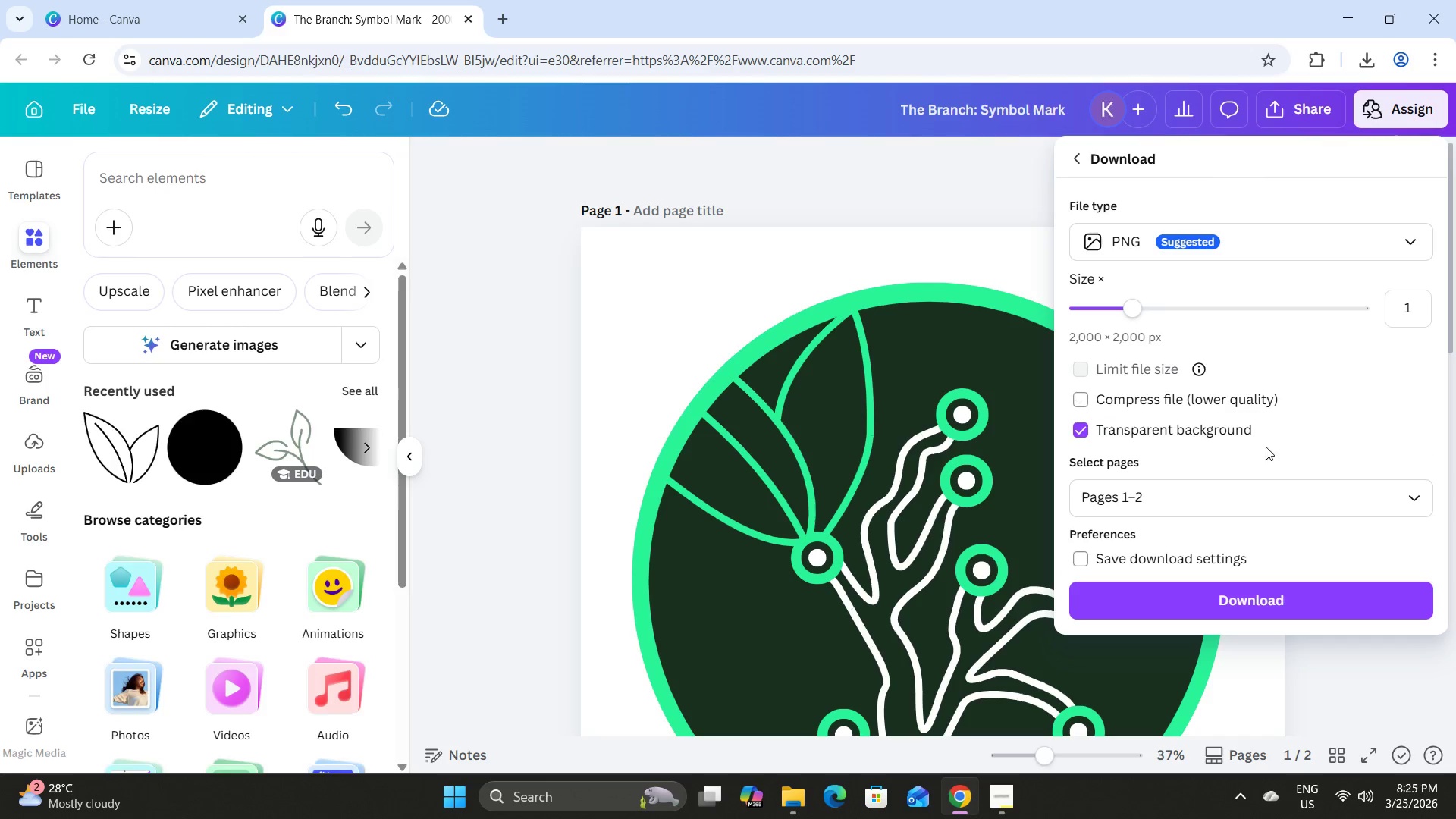 
left_click([1424, 494])
 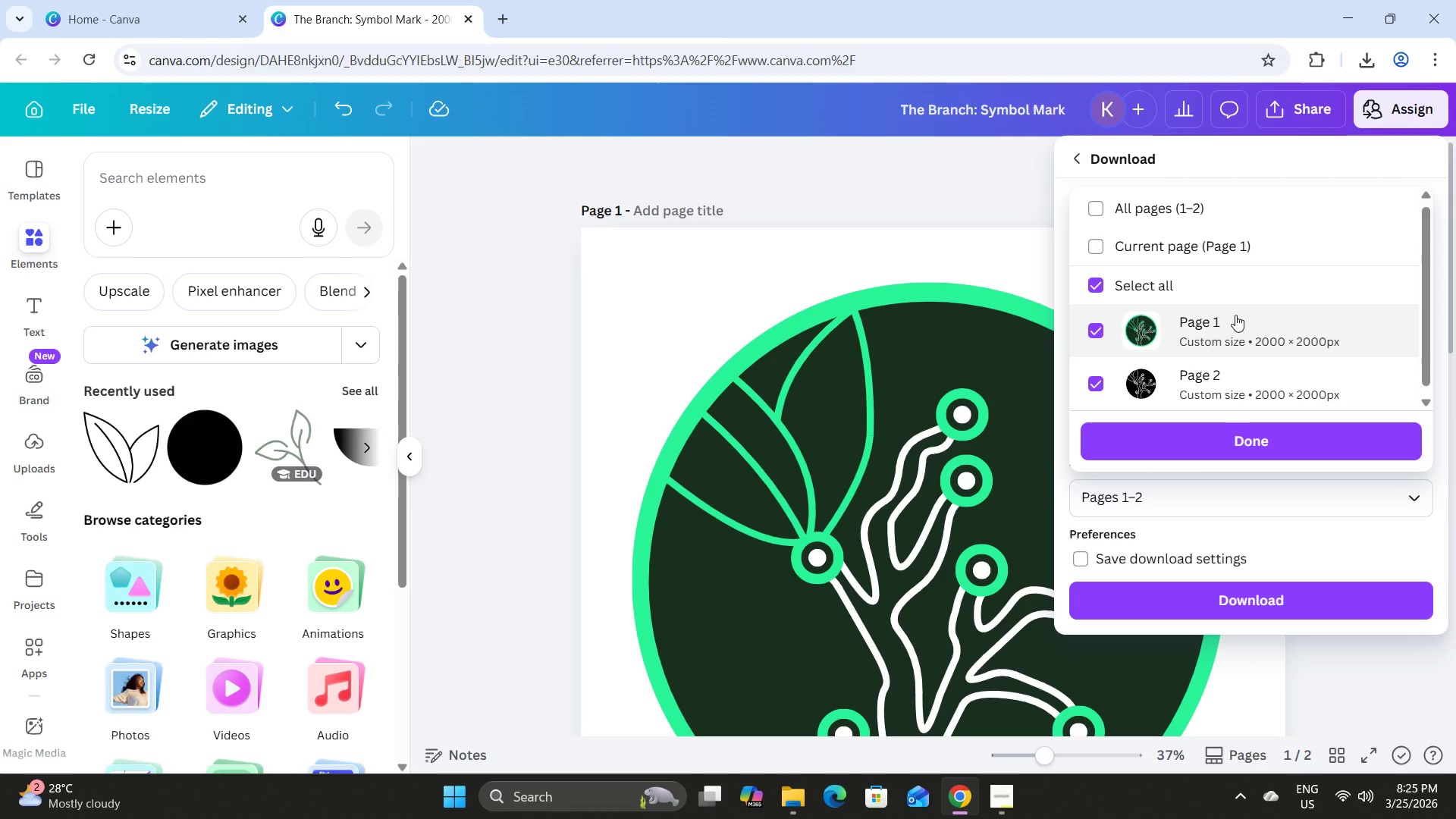 
left_click([1234, 327])
 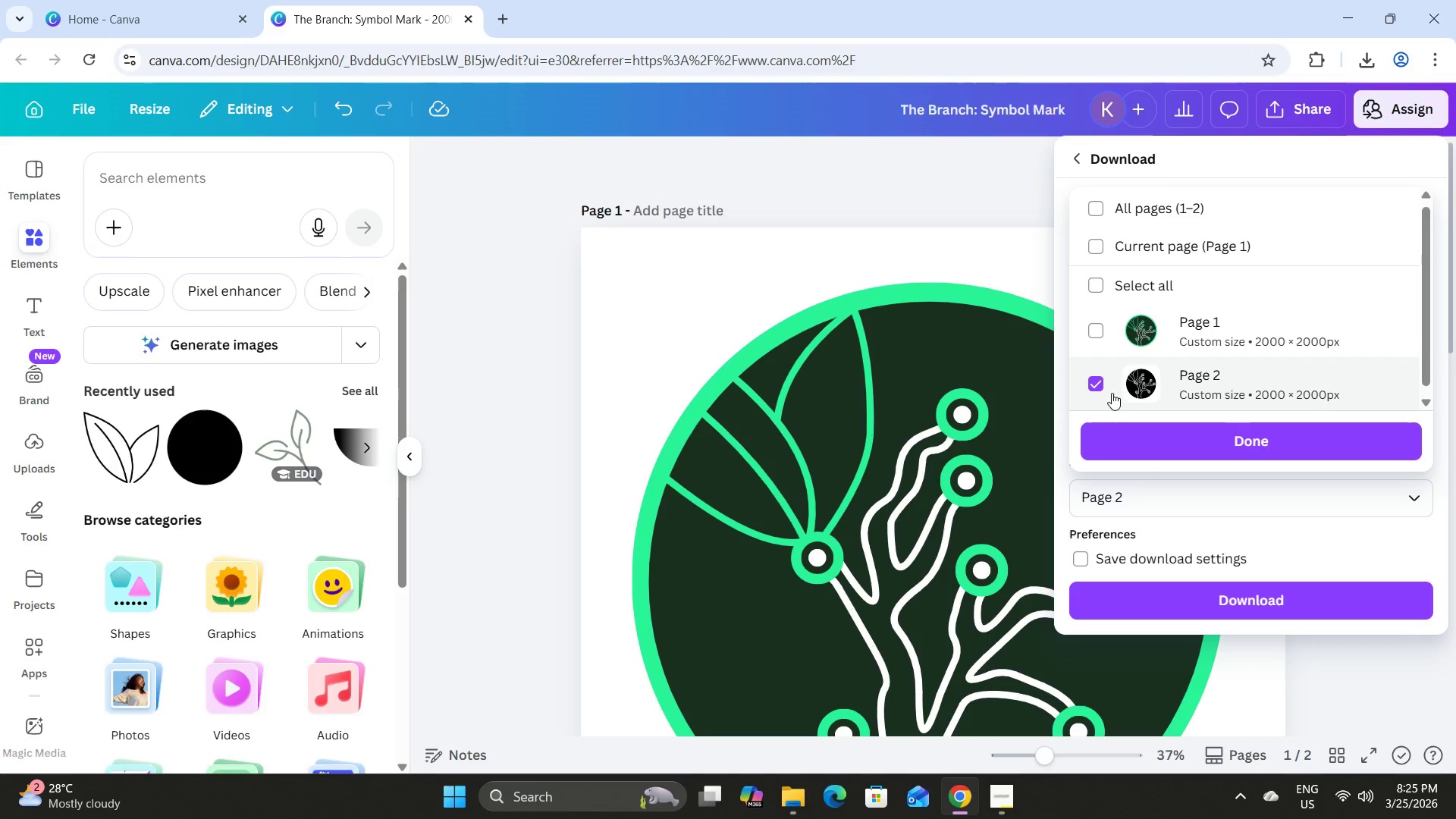 
left_click([1104, 382])
 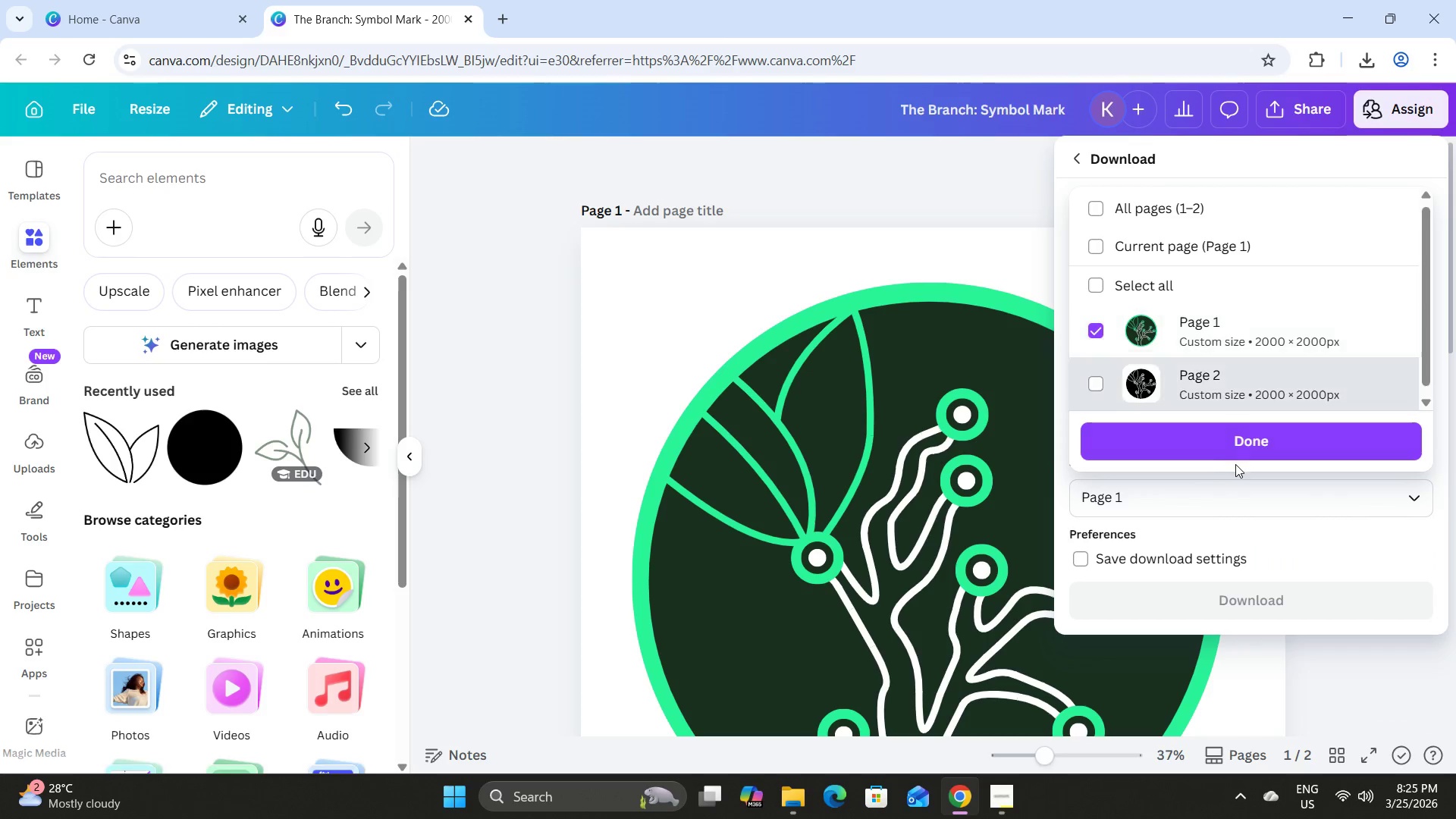 
left_click([1240, 432])
 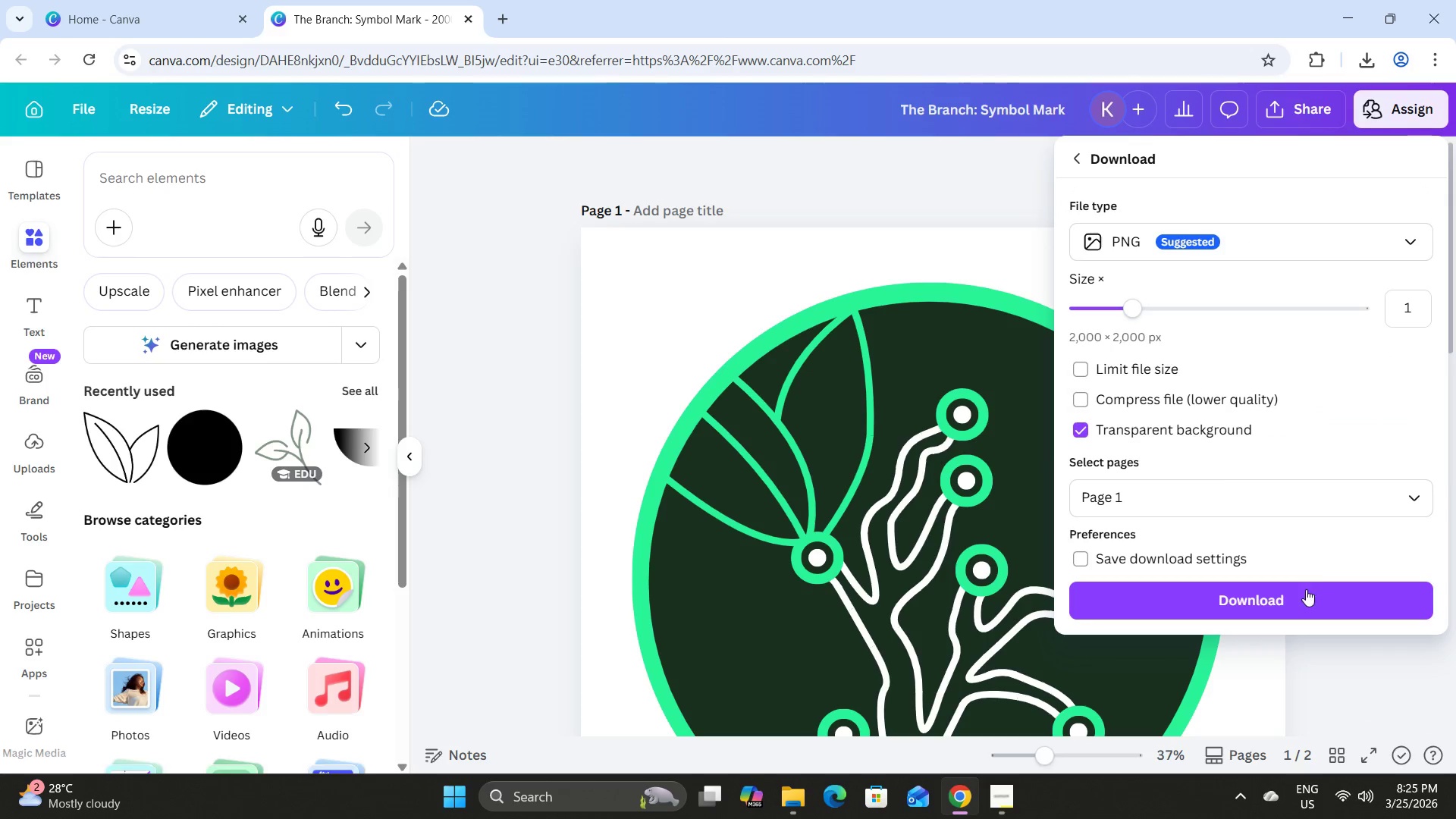 
left_click([1304, 599])
 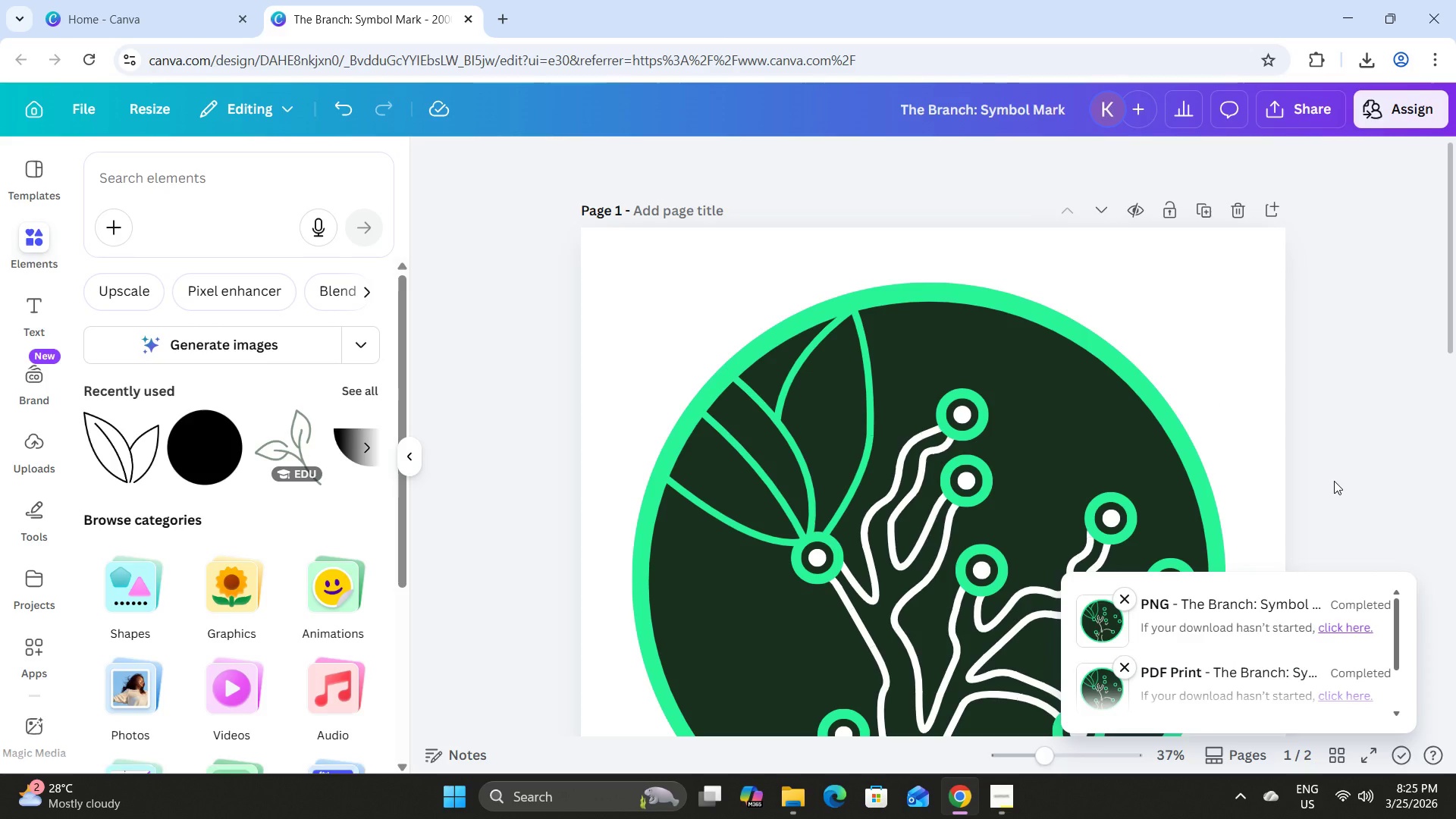 
wait(7.25)
 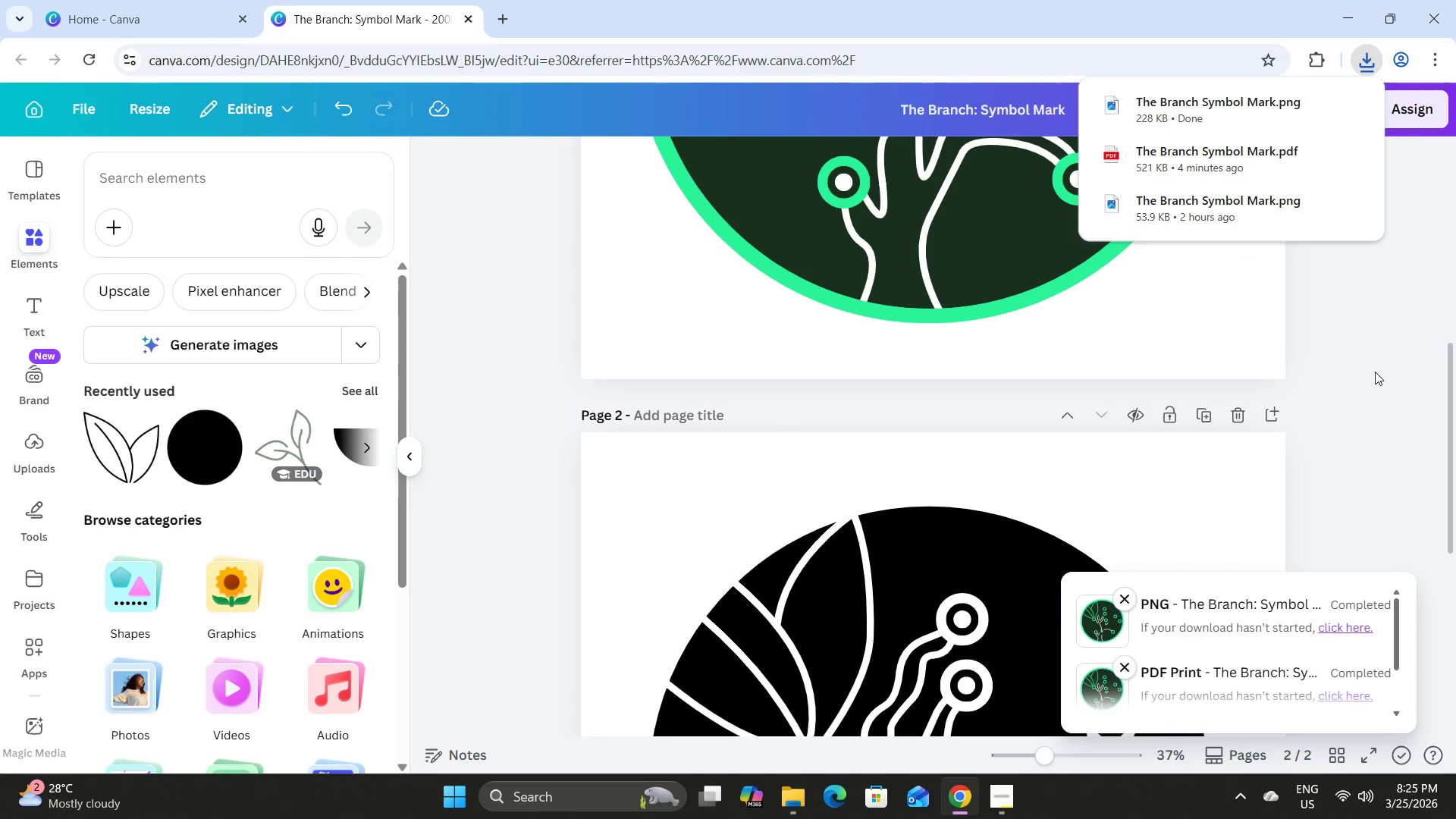 
left_click([1375, 372])
 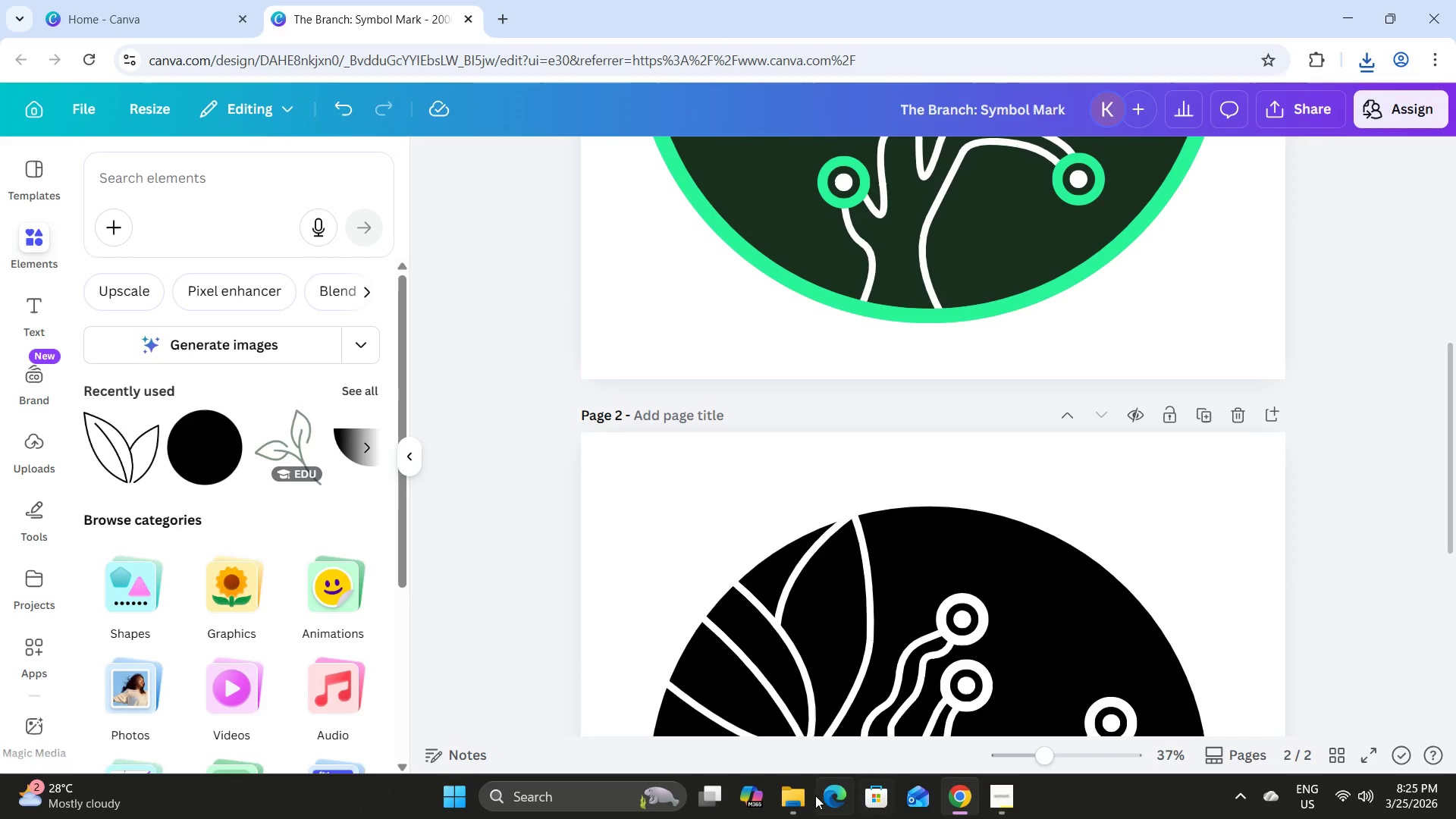 
scroll: coordinate [1360, 421], scroll_direction: down, amount: 7.0
 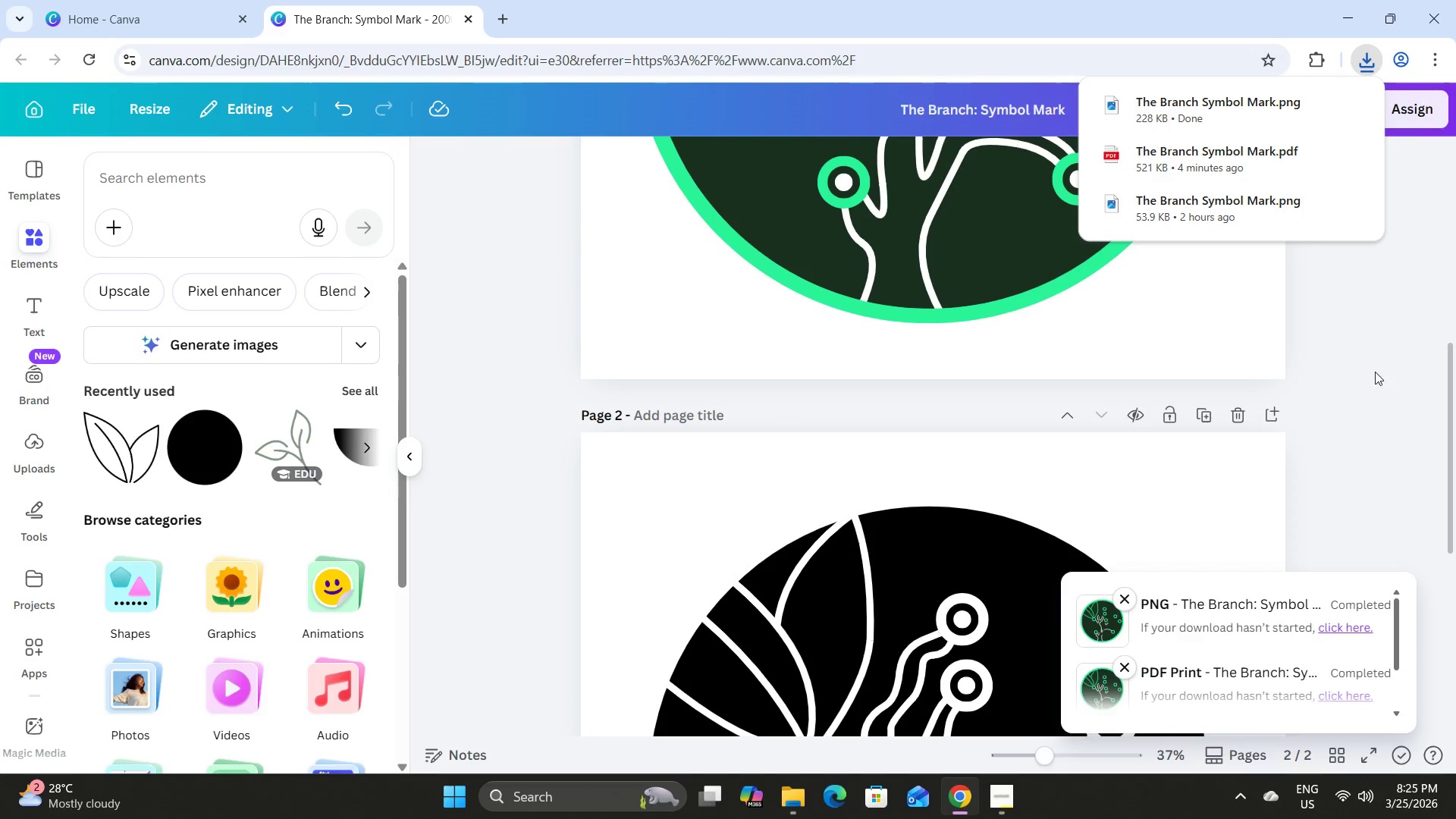 
left_click([800, 799])
 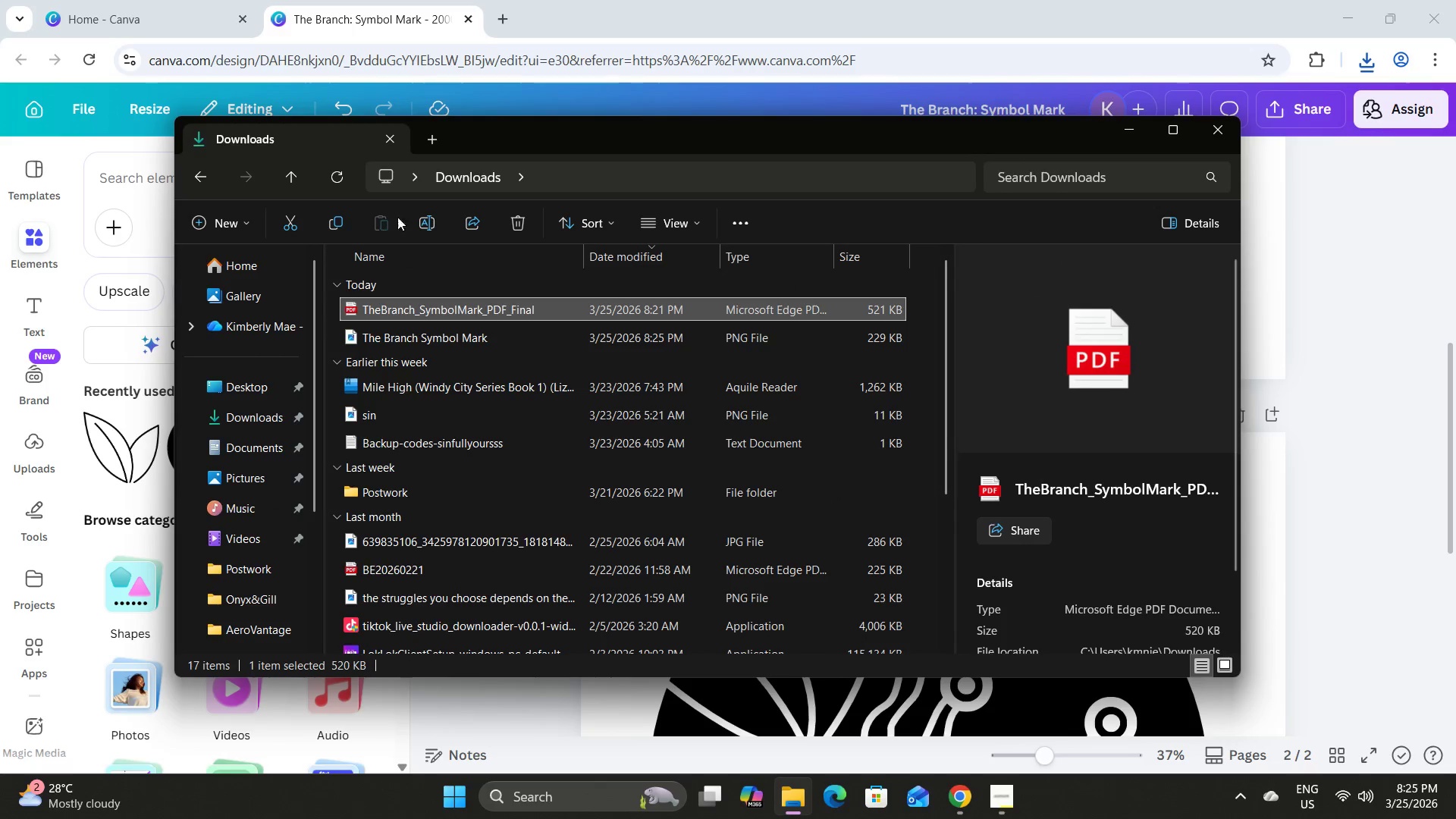 
left_click([435, 218])
 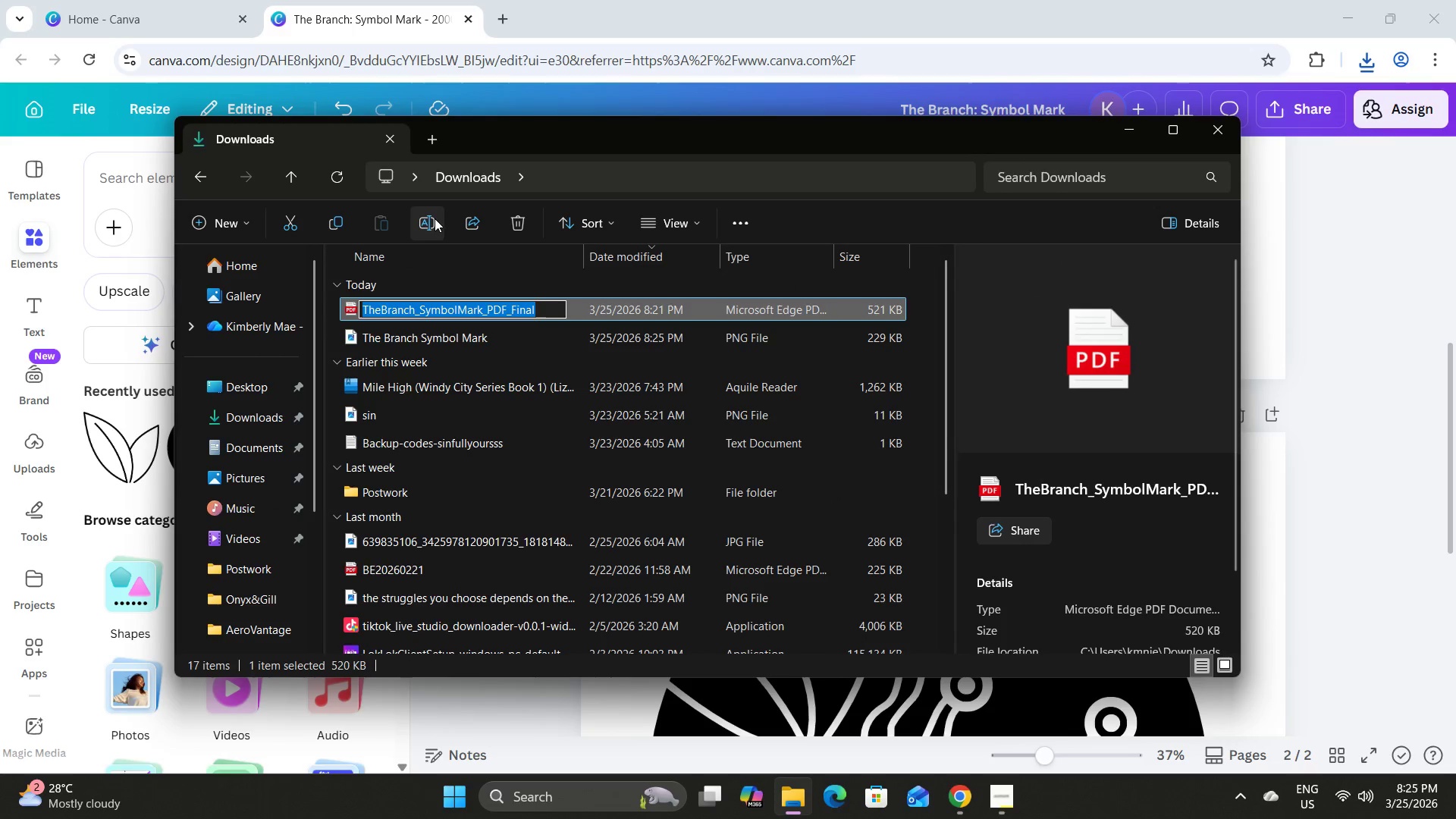 
hold_key(key=ShiftLeft, duration=0.58)
 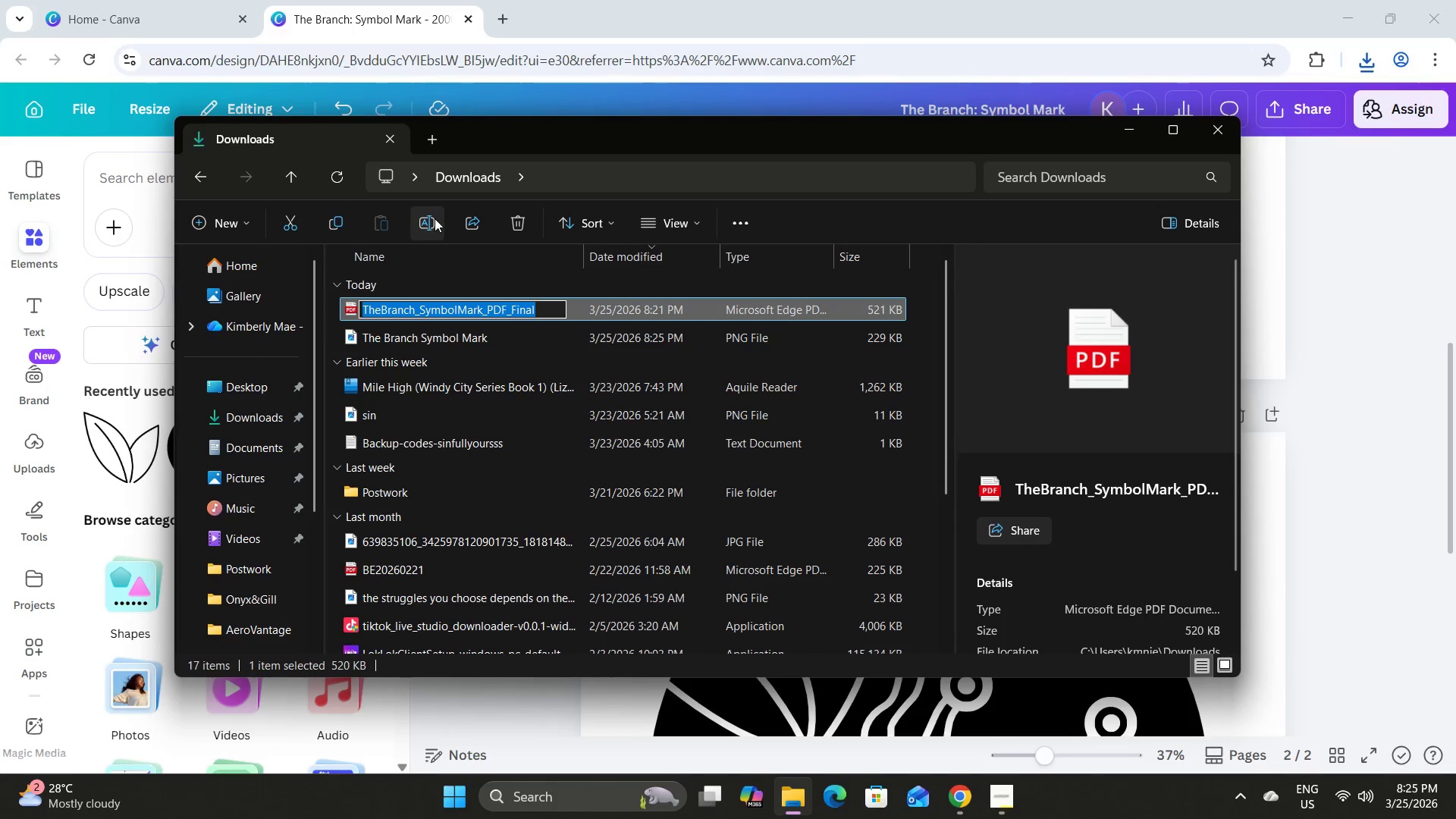 
hold_key(key=ShiftLeft, duration=2.81)
left_click([432, 224])
 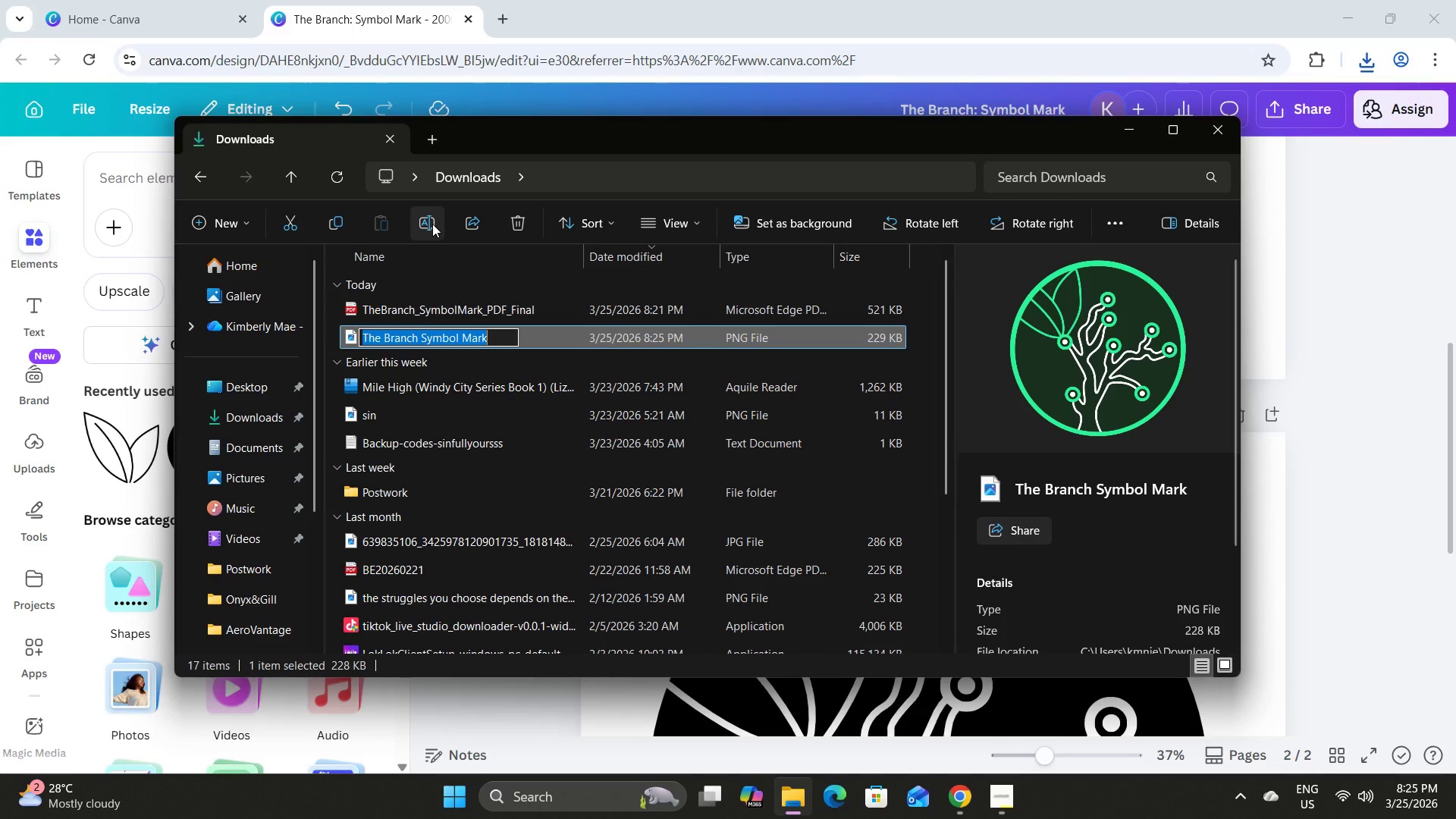 
type(TheBranck)
key(Backspace)
type(h_SymbolMark_PNG_FullColor_Transparent)
 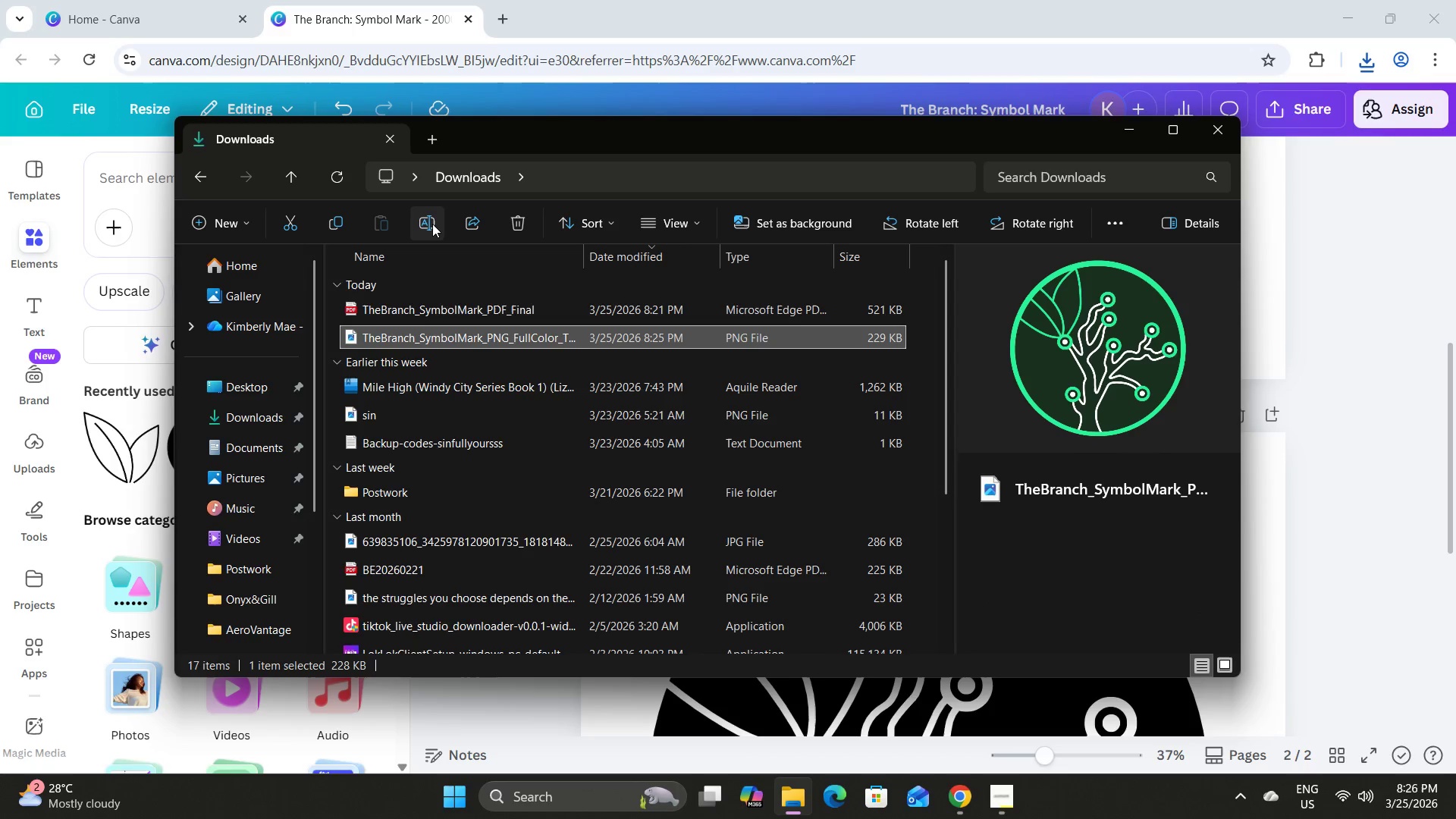 
 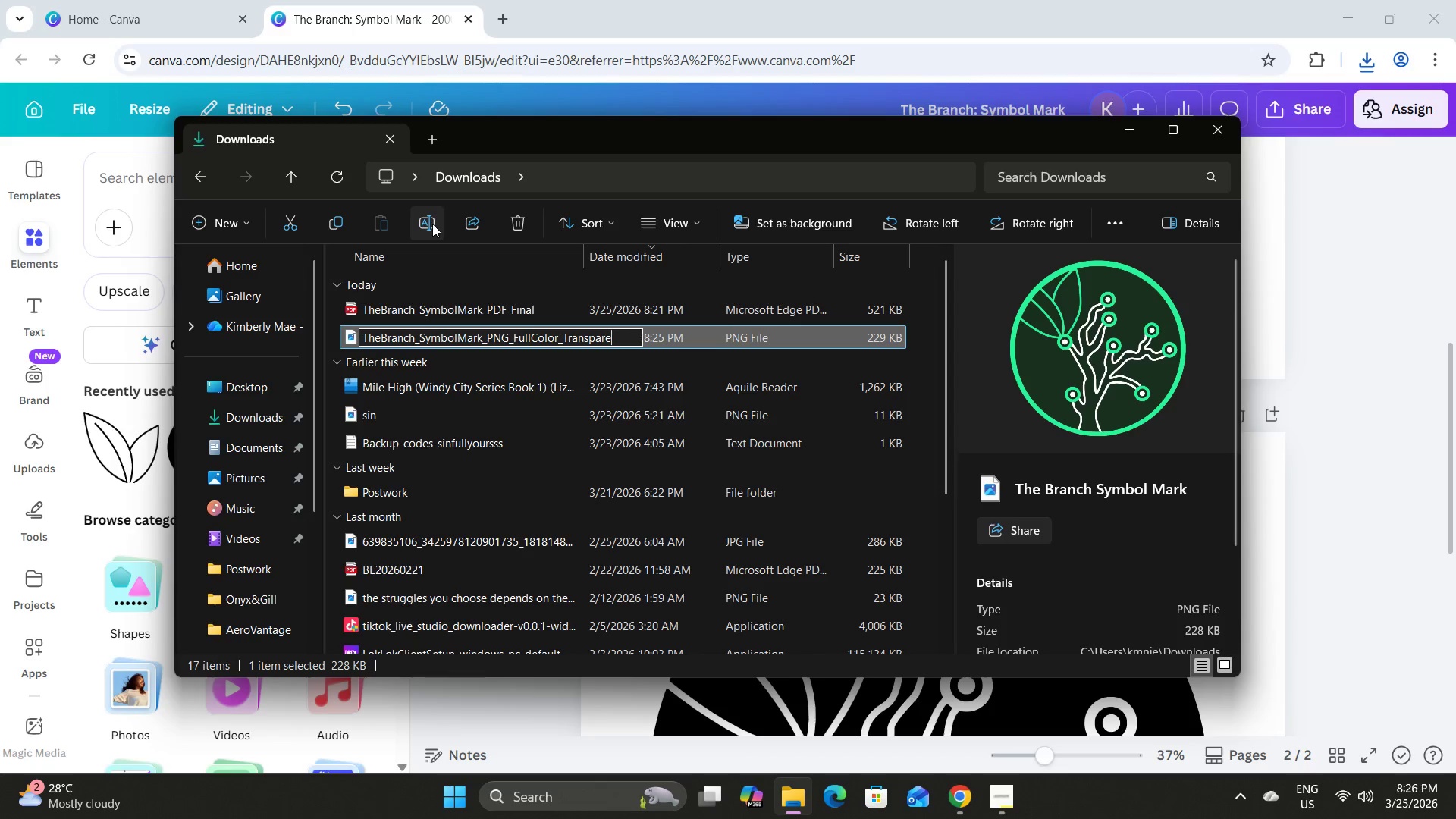 
key(Enter)
 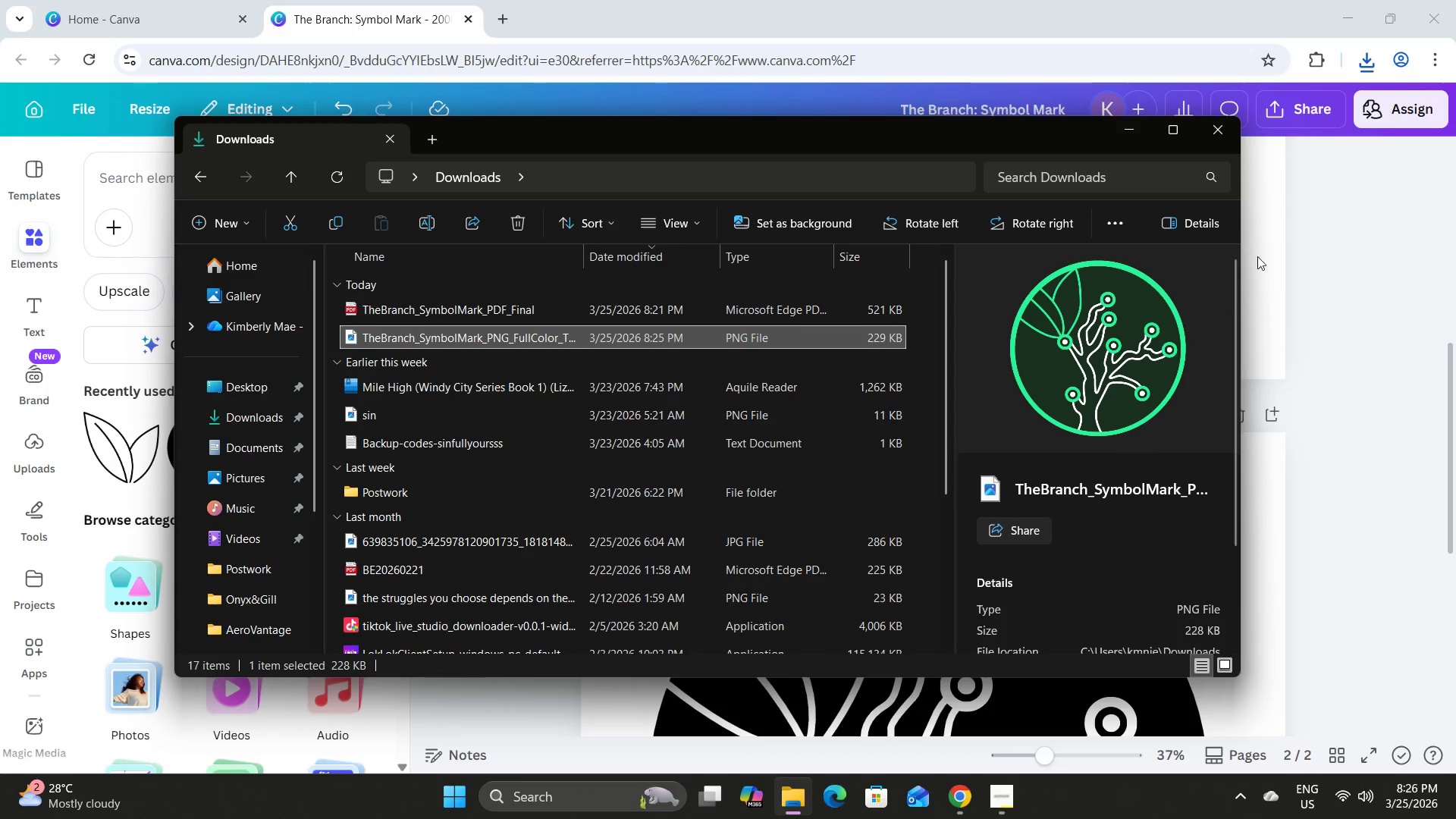 
left_click([1134, 130])
 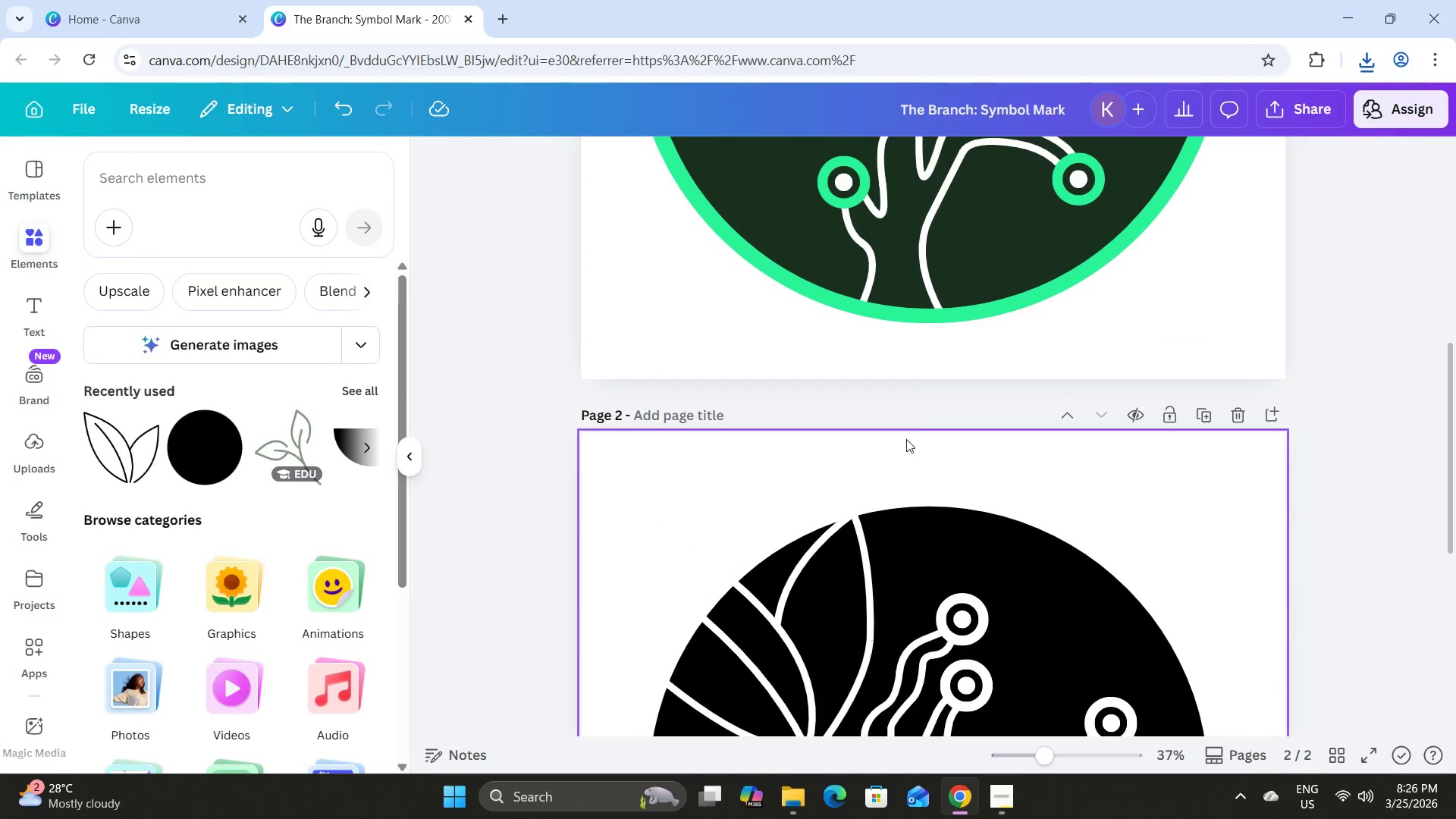 
scroll: coordinate [1131, 325], scroll_direction: down, amount: 2.0
 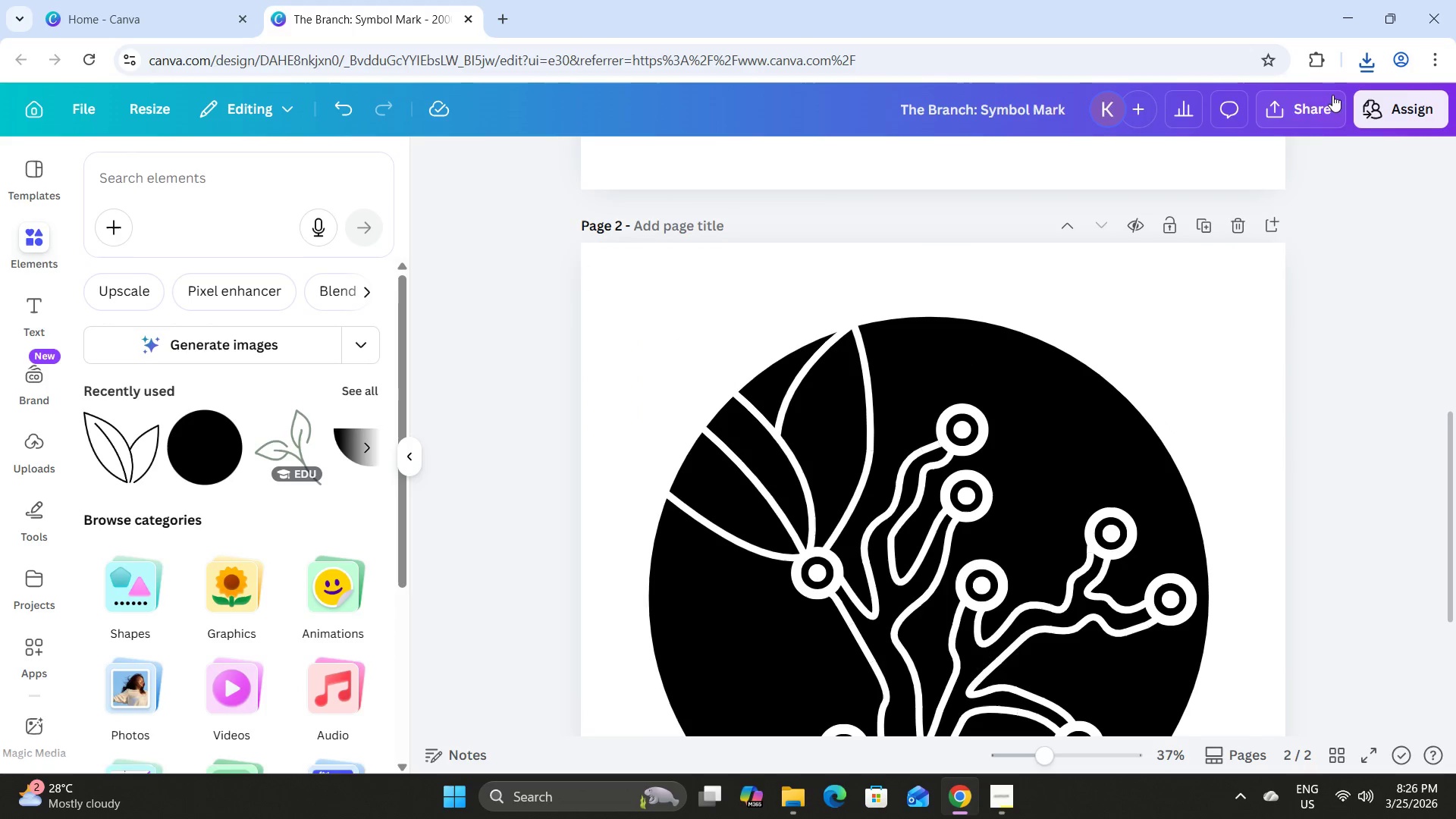 
left_click([1309, 115])
 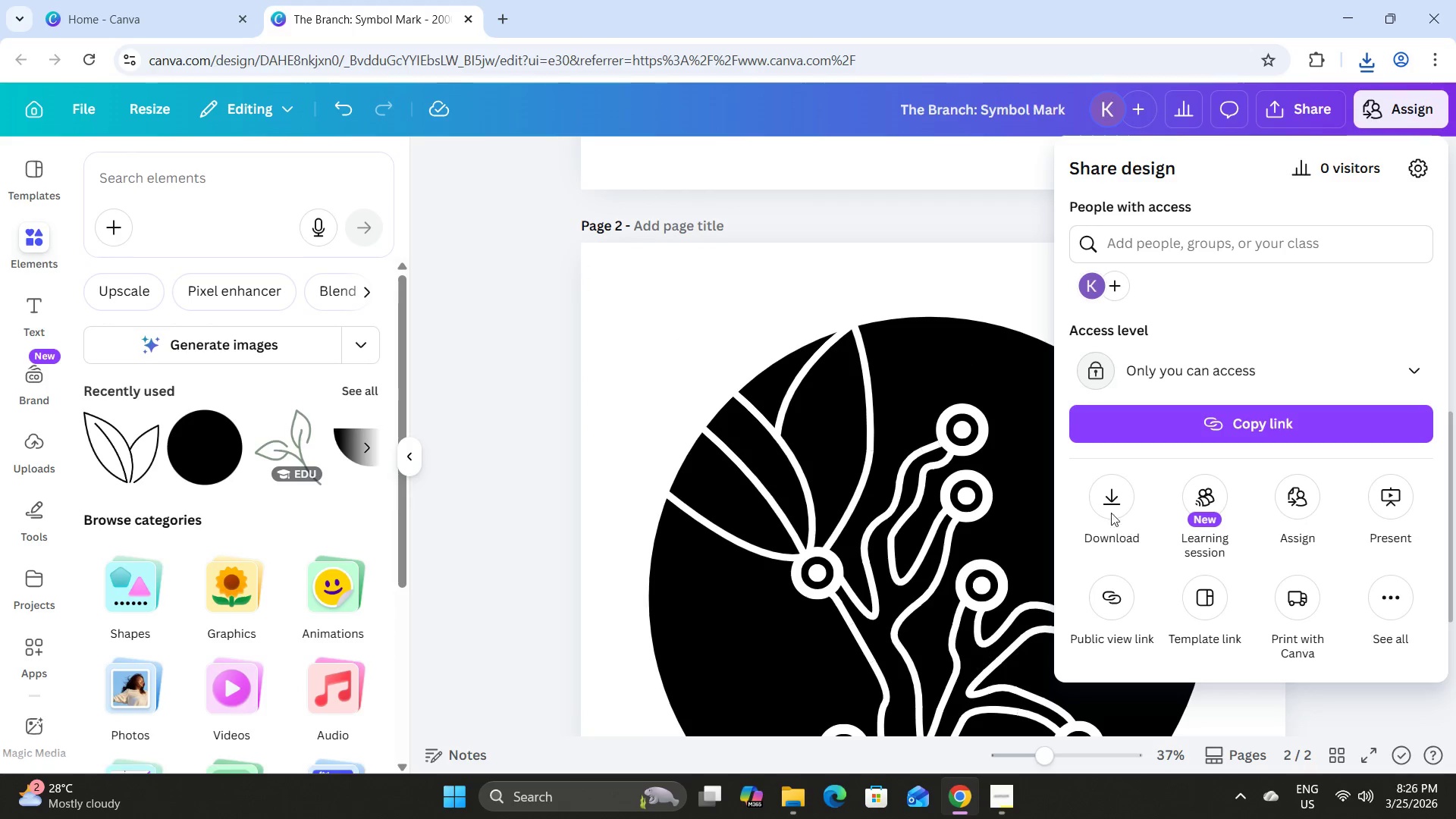 
left_click([1110, 500])
 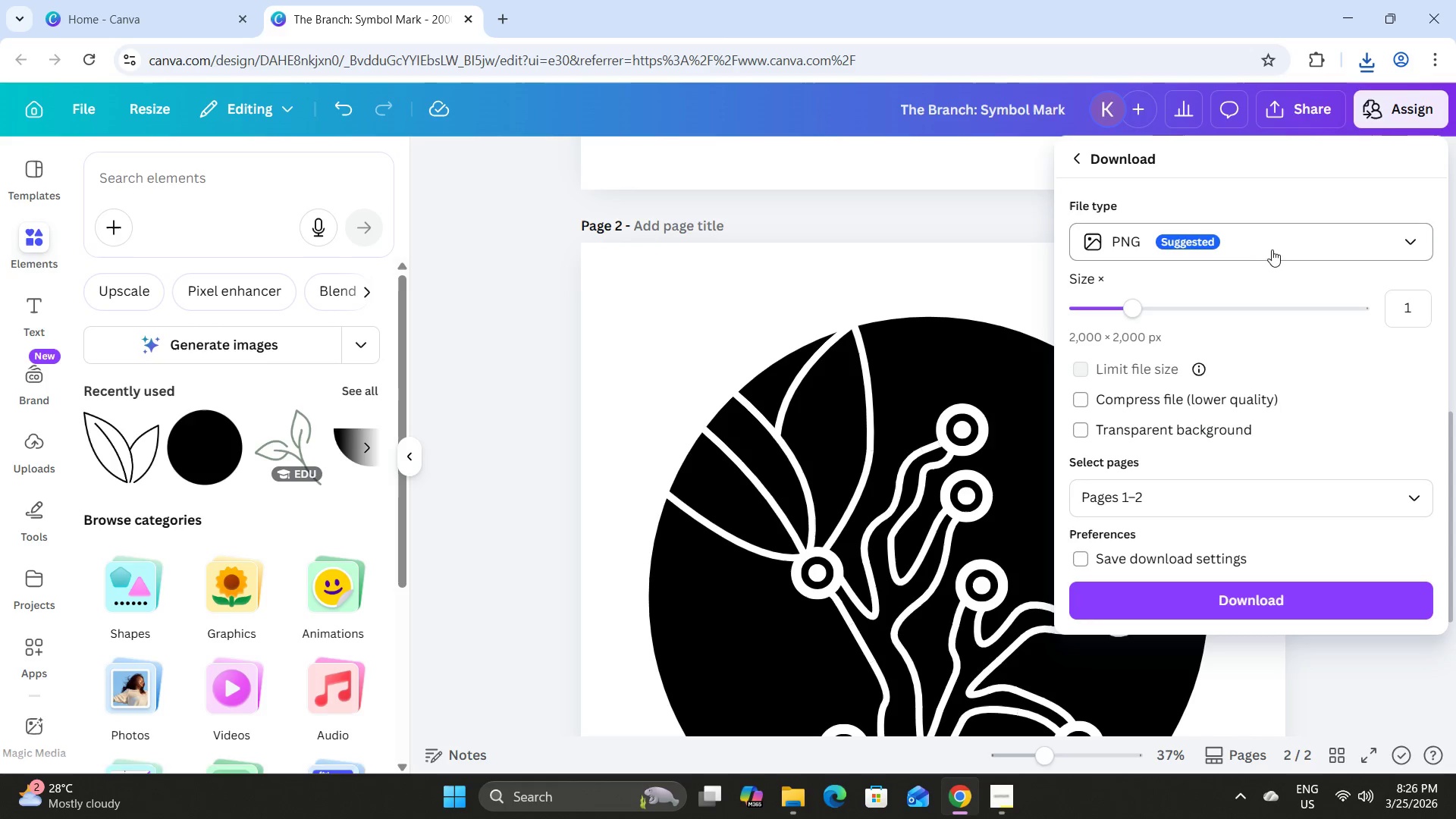 
double_click([1272, 248])
 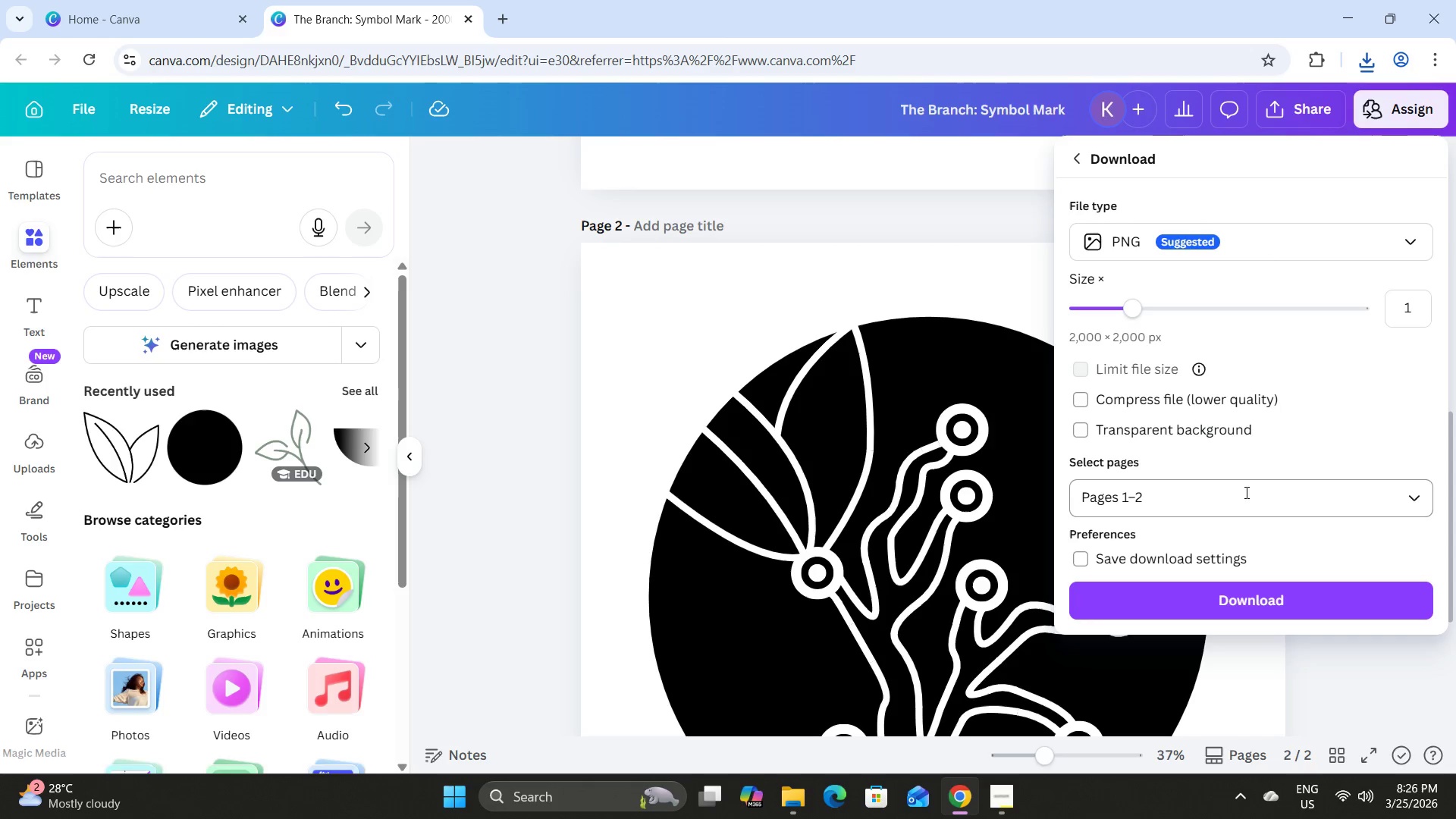 
left_click([1412, 491])
 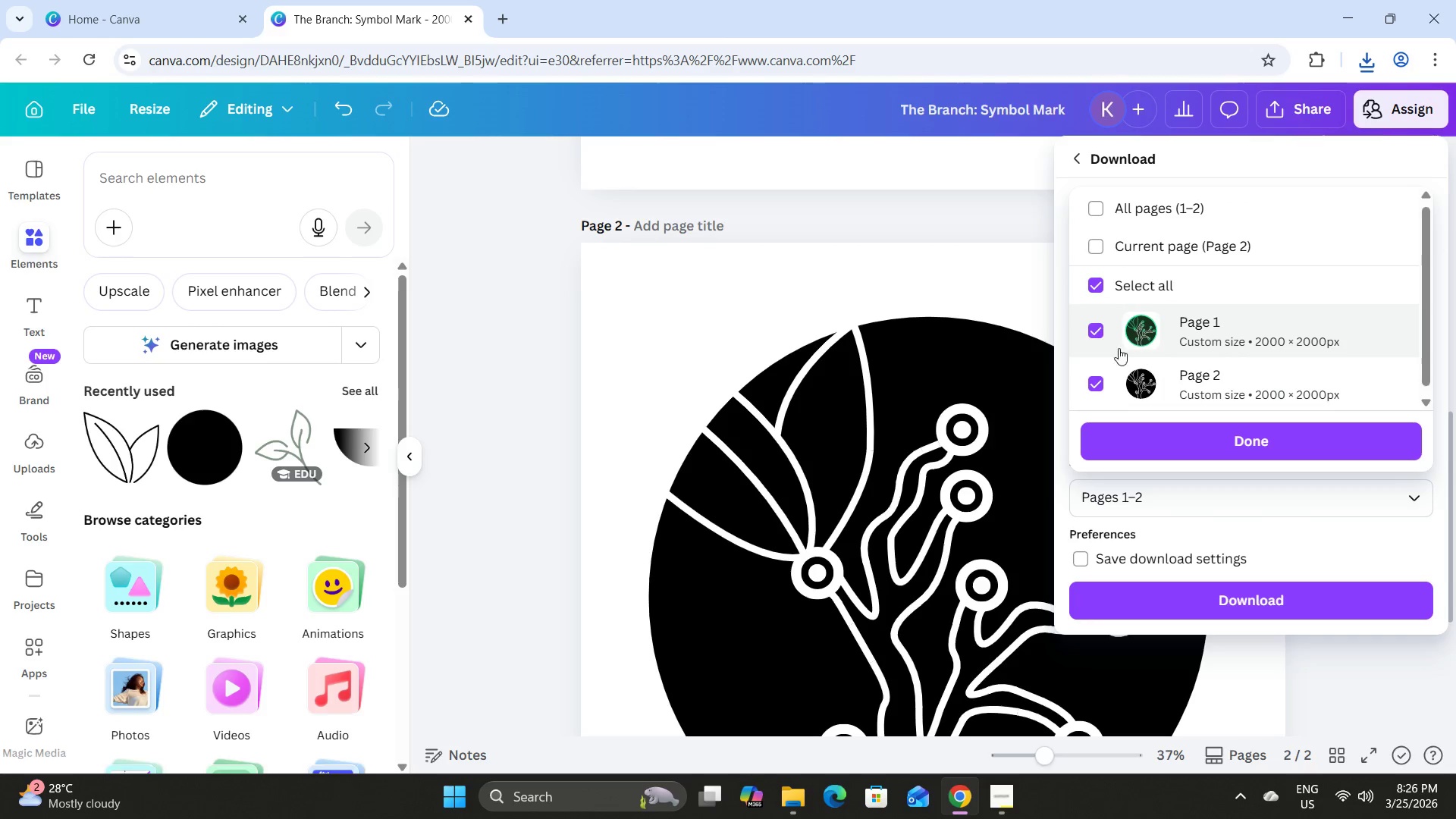 
left_click([1095, 275])
 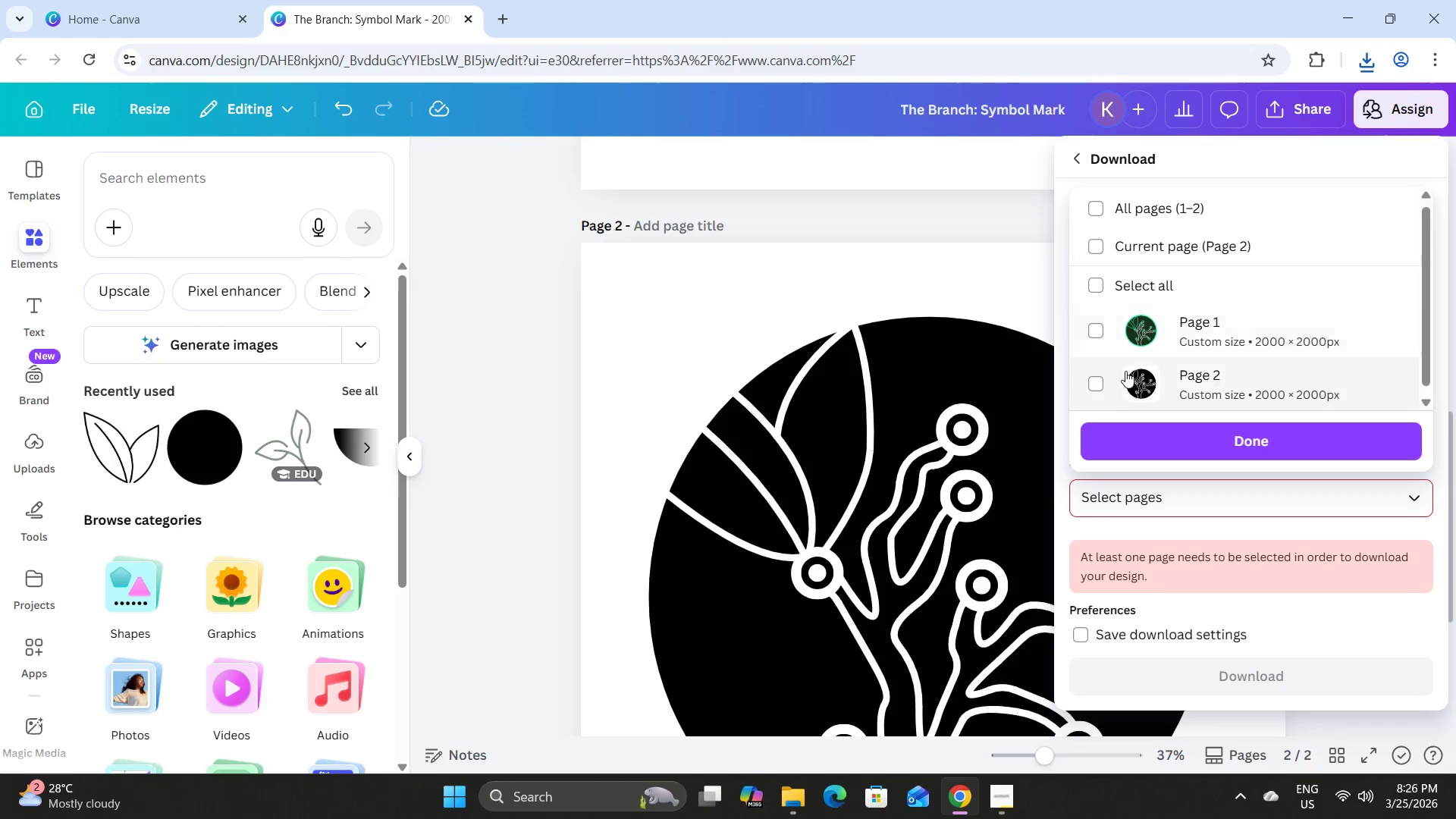 
left_click([1100, 382])
 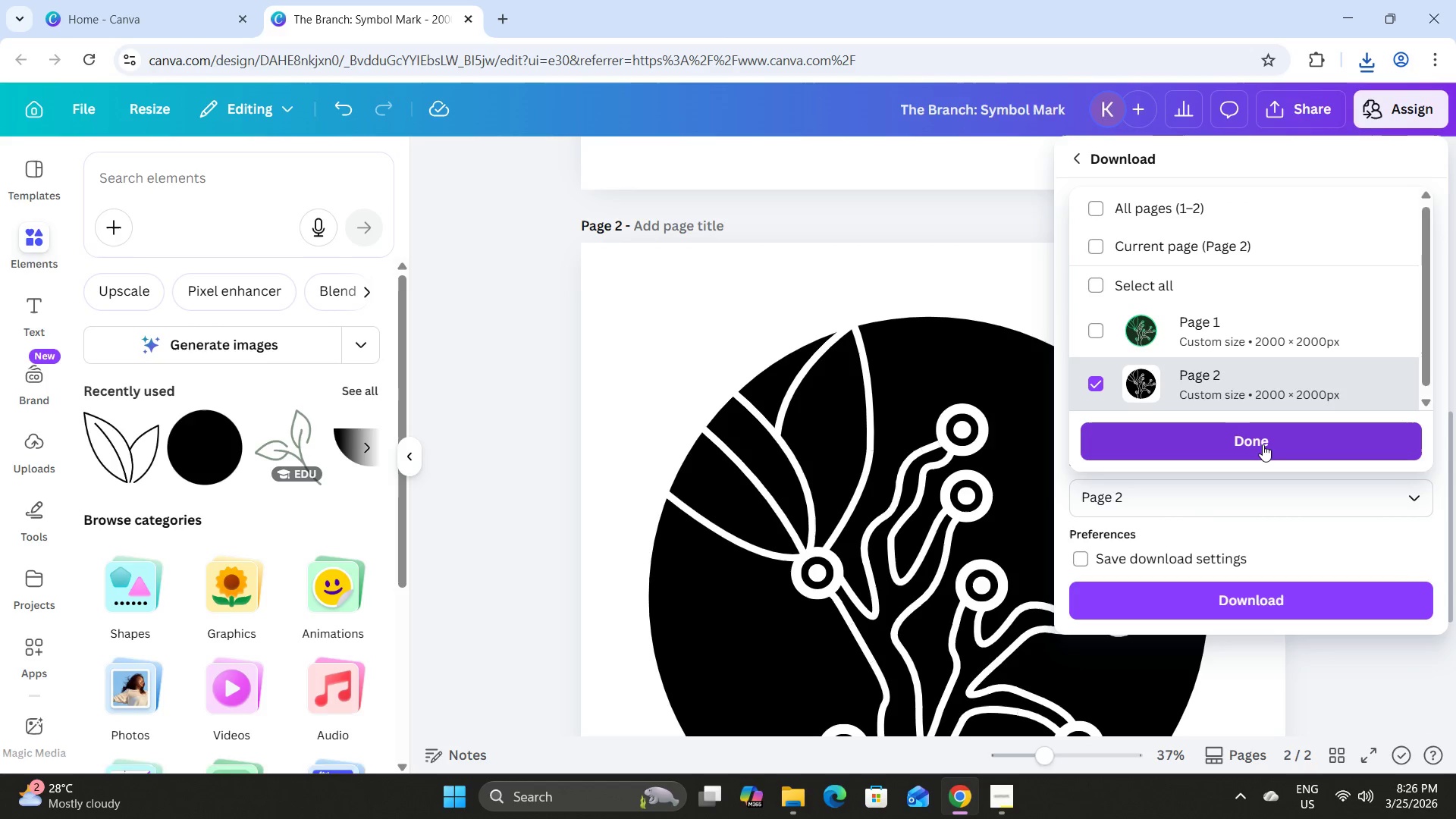 
left_click([1263, 444])
 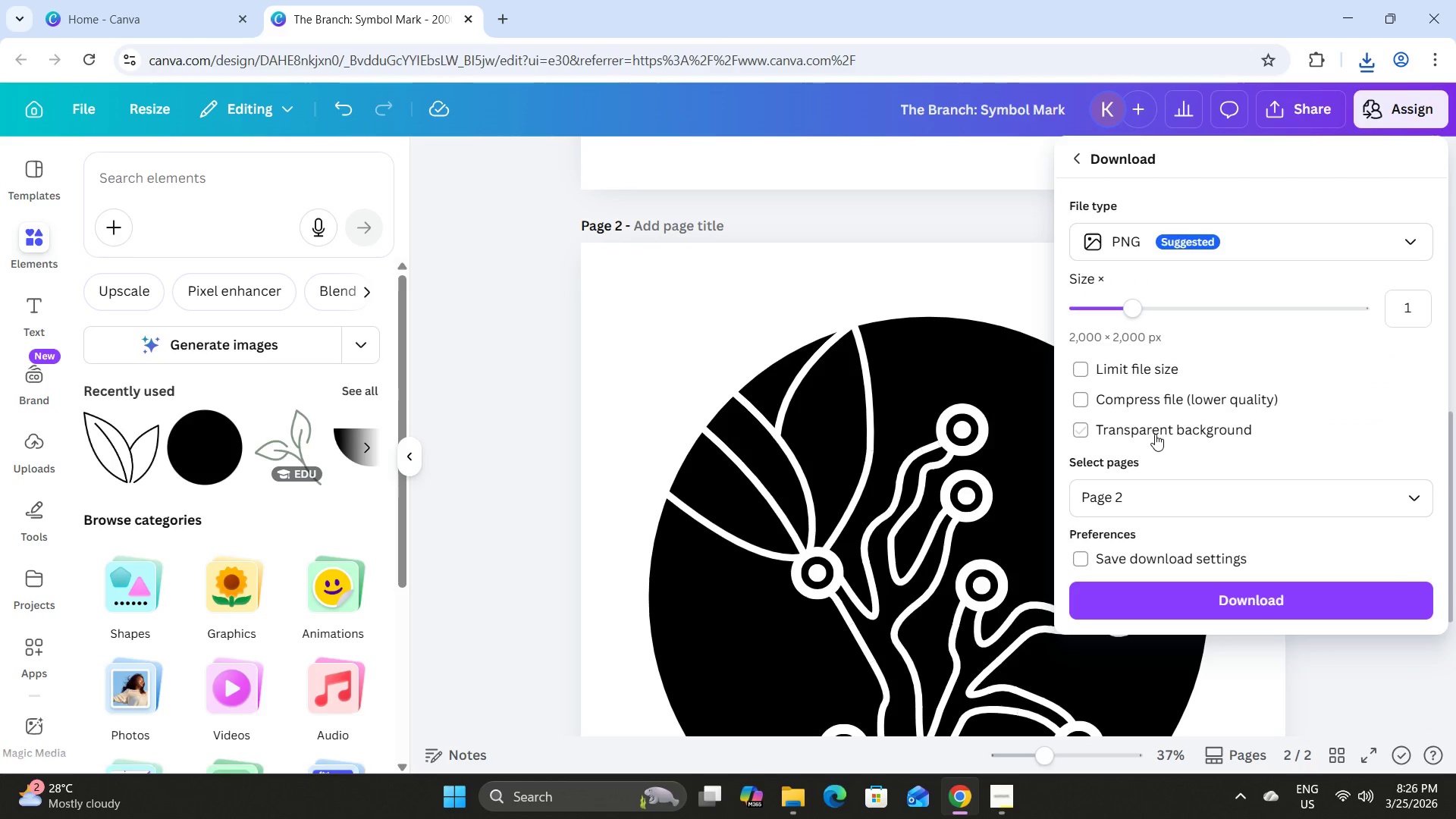 
left_click([1154, 428])
 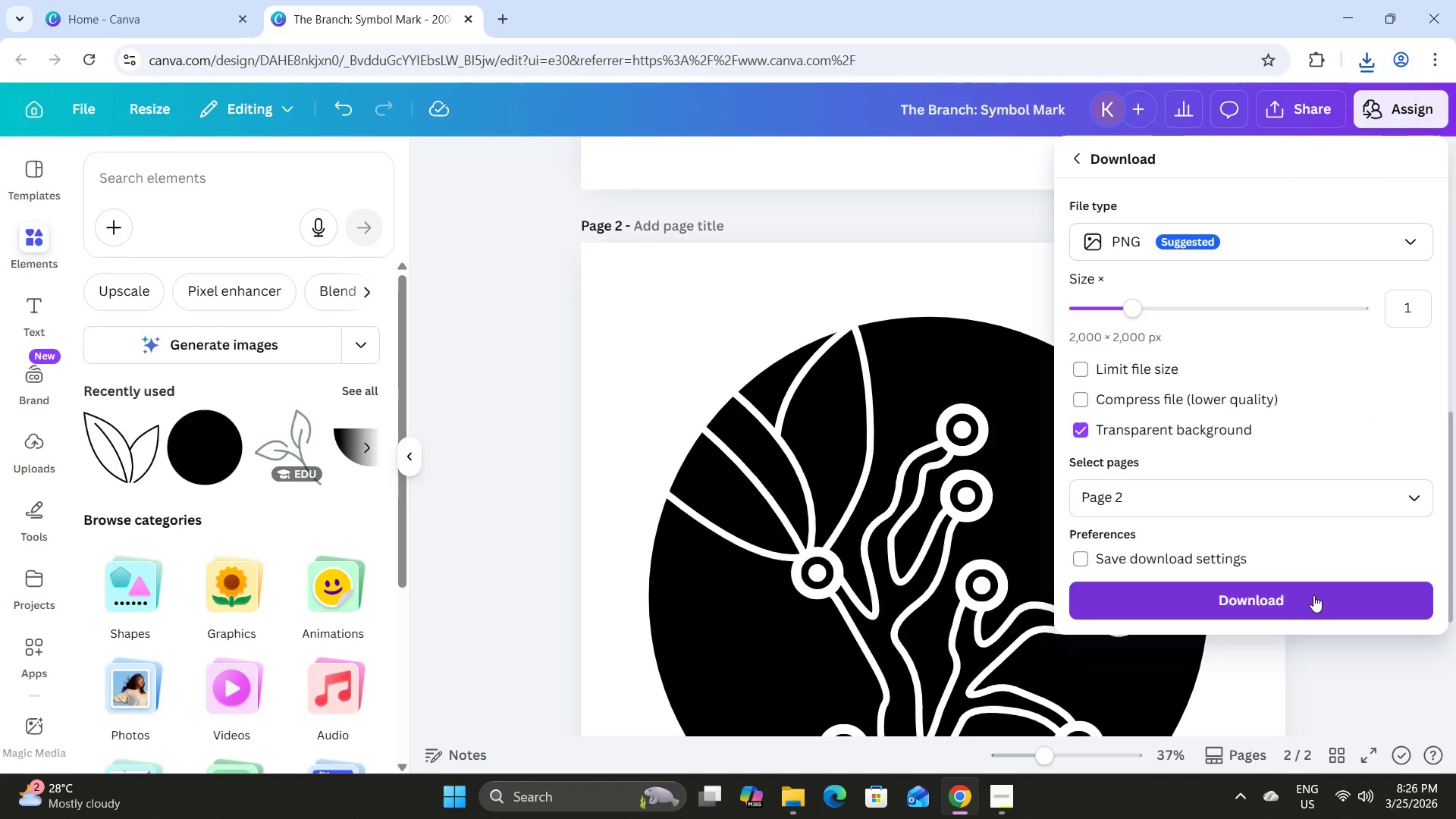 
left_click([1313, 595])
 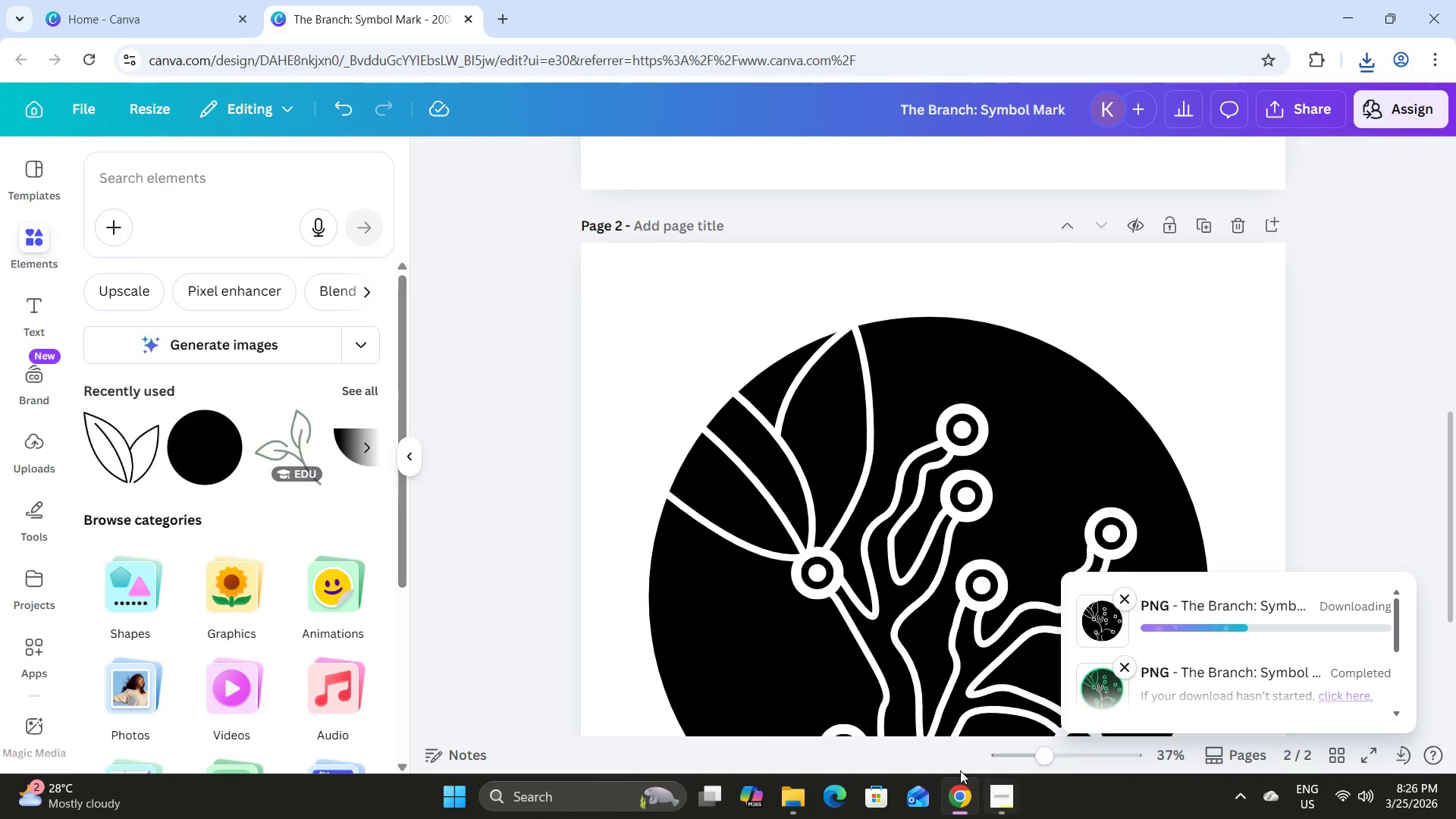 
wait(5.47)
 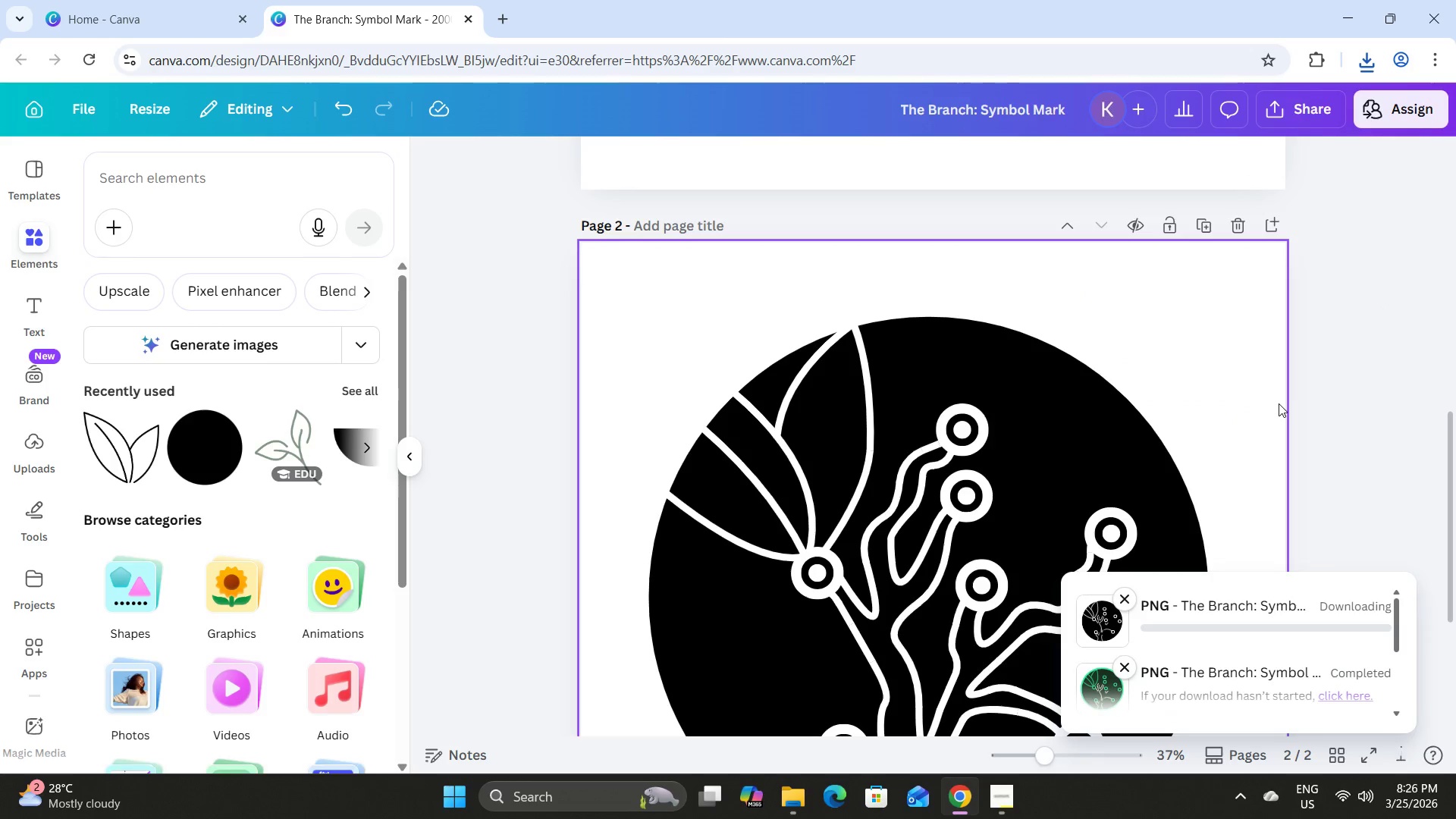 
left_click([794, 796])
 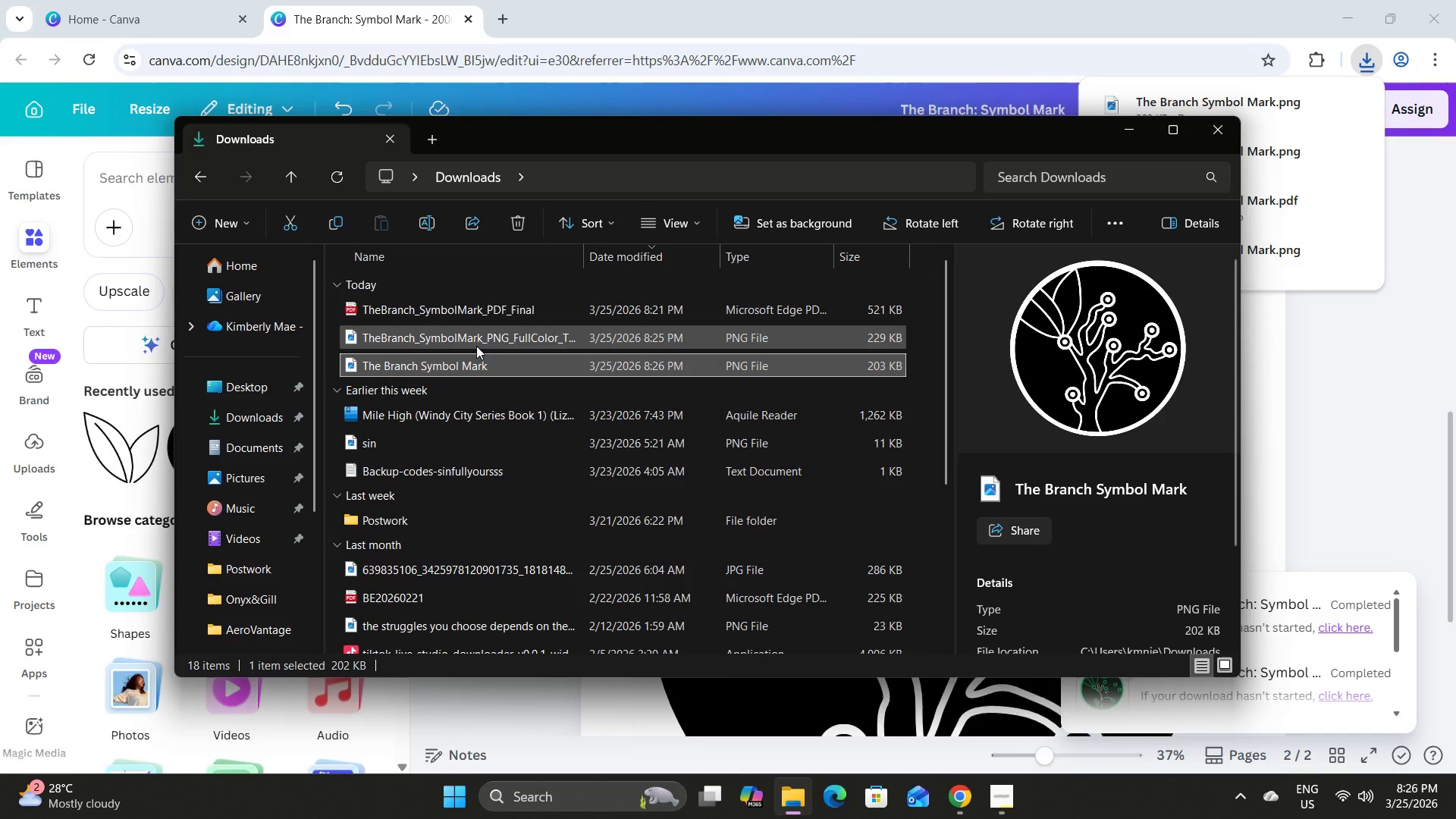 
left_click([492, 362])
 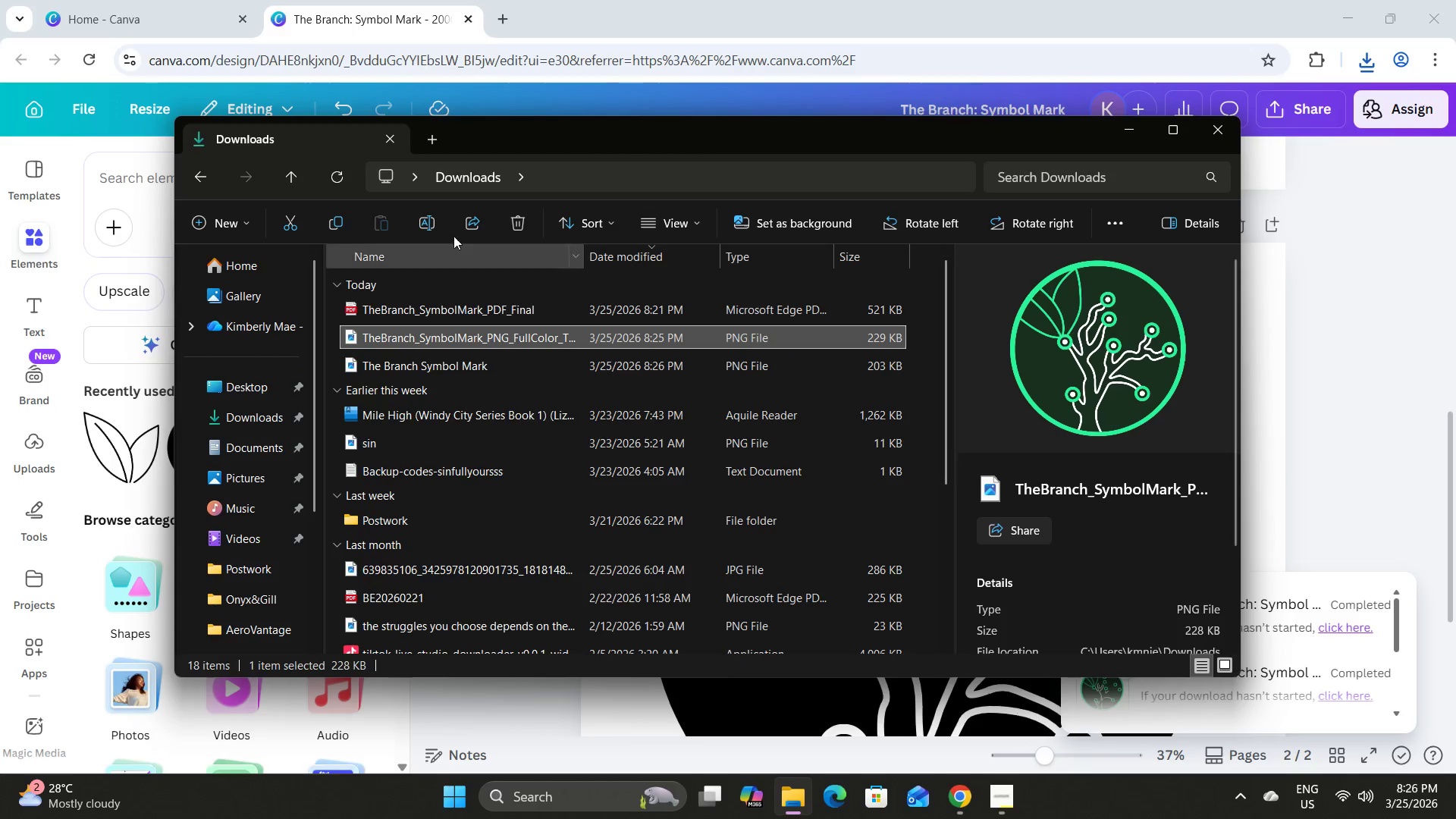 
left_click([424, 215])
 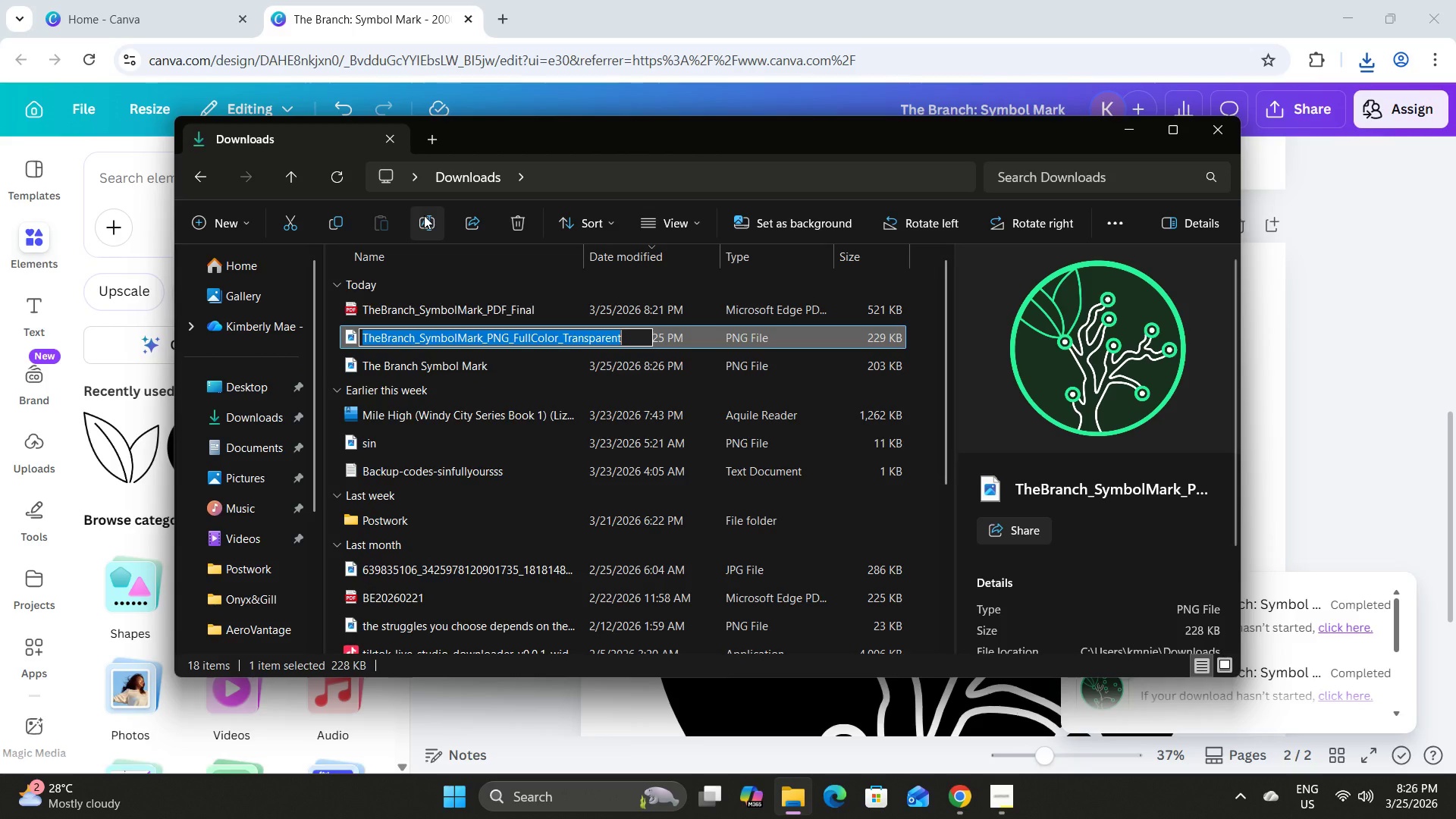 
hold_key(key=ControlLeft, duration=0.64)